 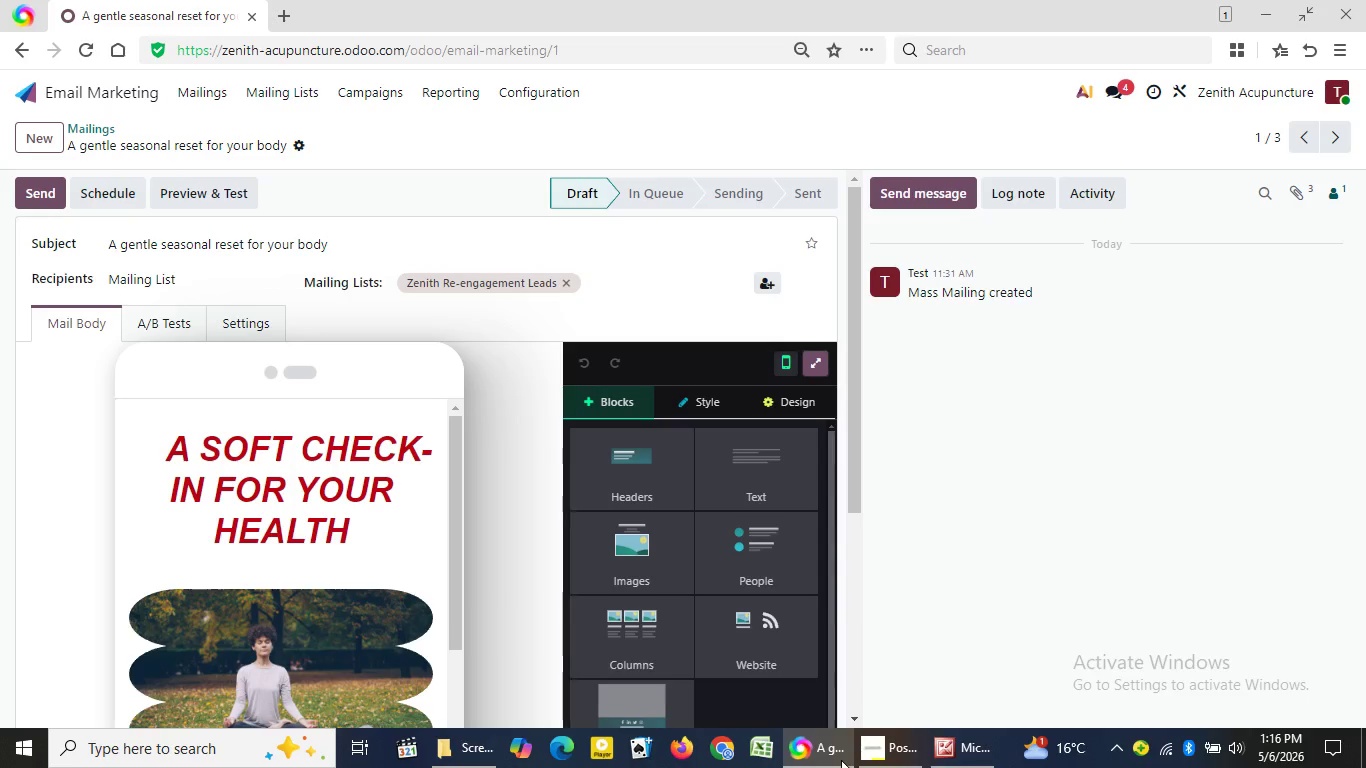 
left_click([488, 741])
 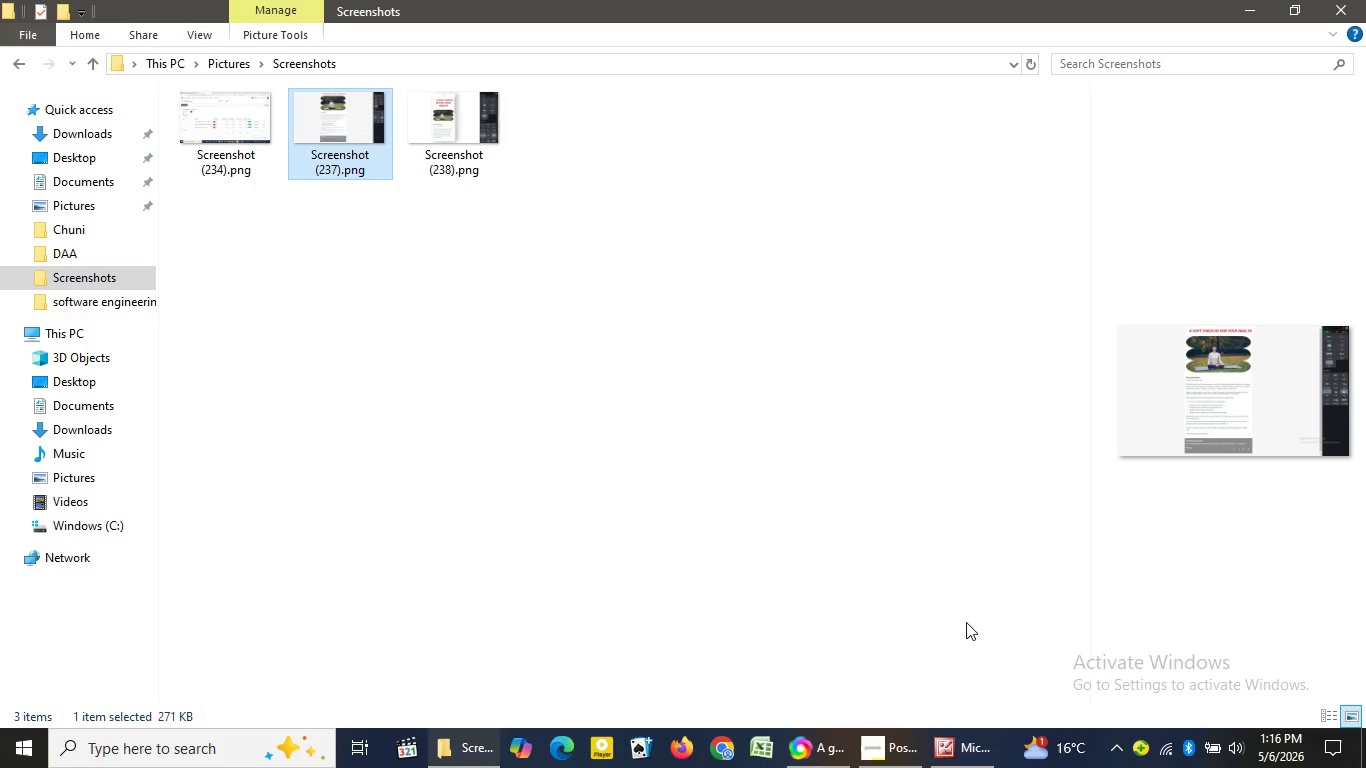 
left_click([959, 760])
 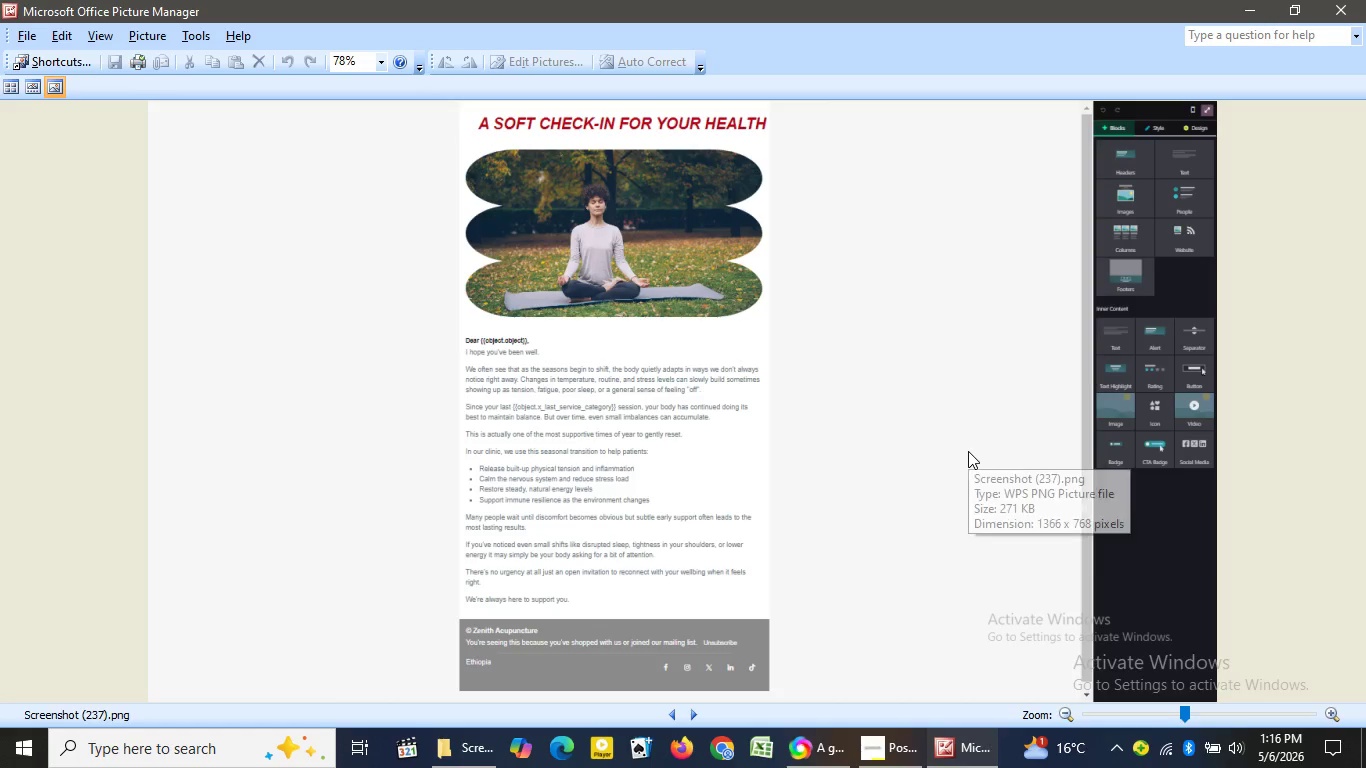 
hold_key(key=ArrowRight, duration=0.34)
 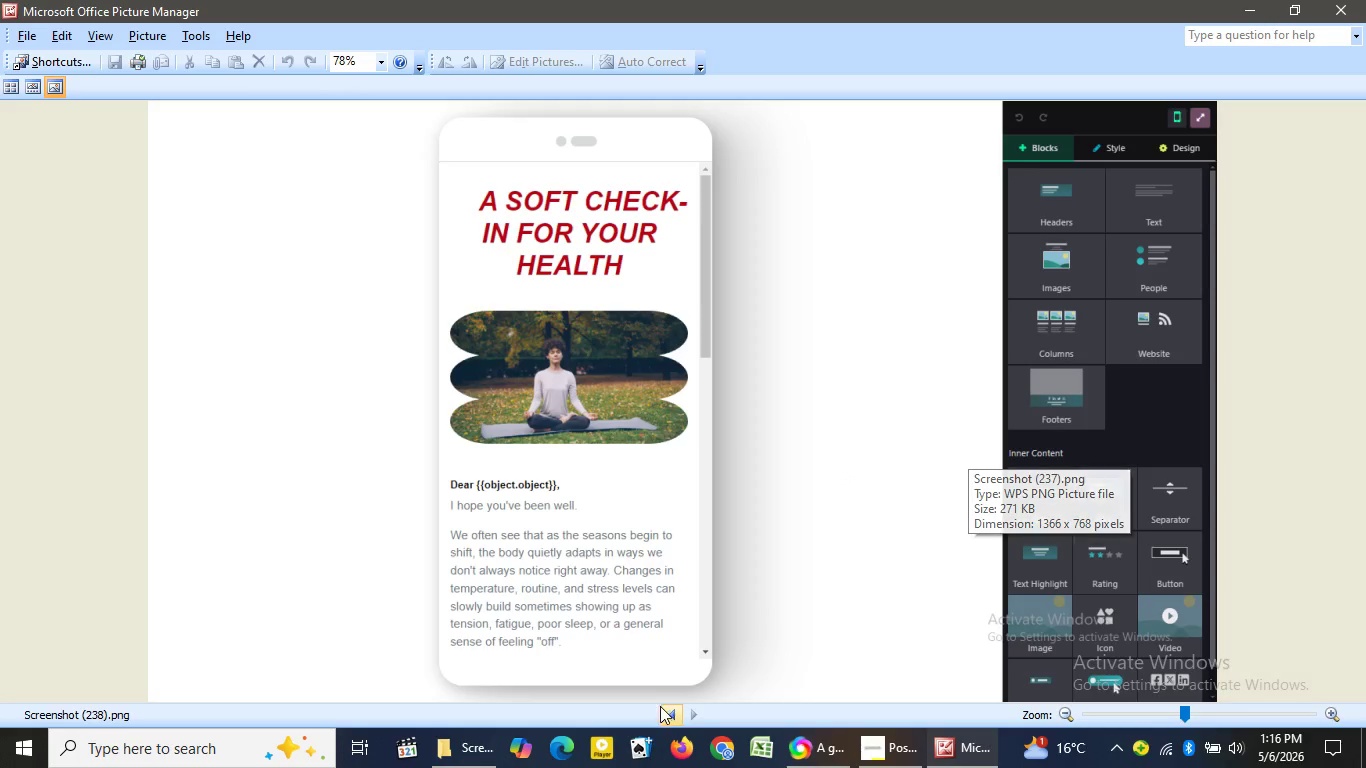 
left_click([830, 737])
 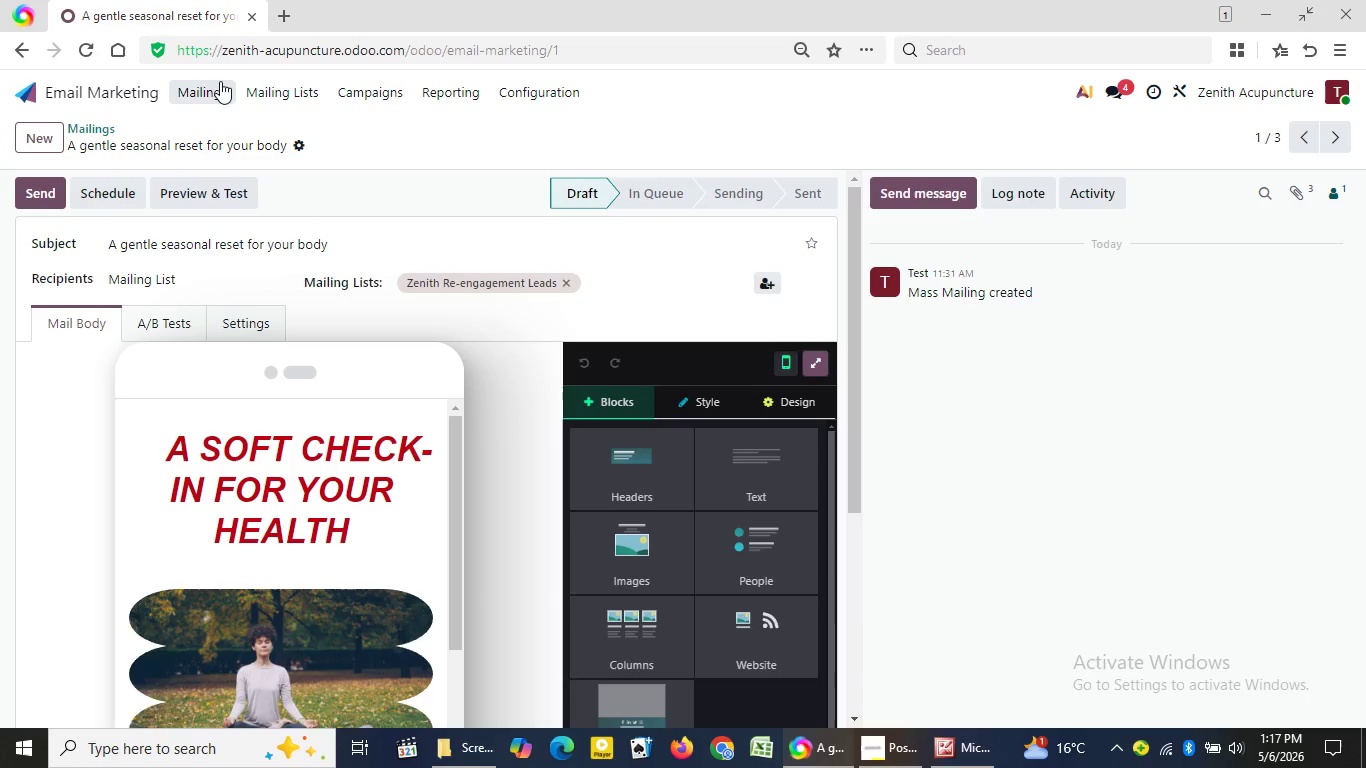 
left_click([216, 85])
 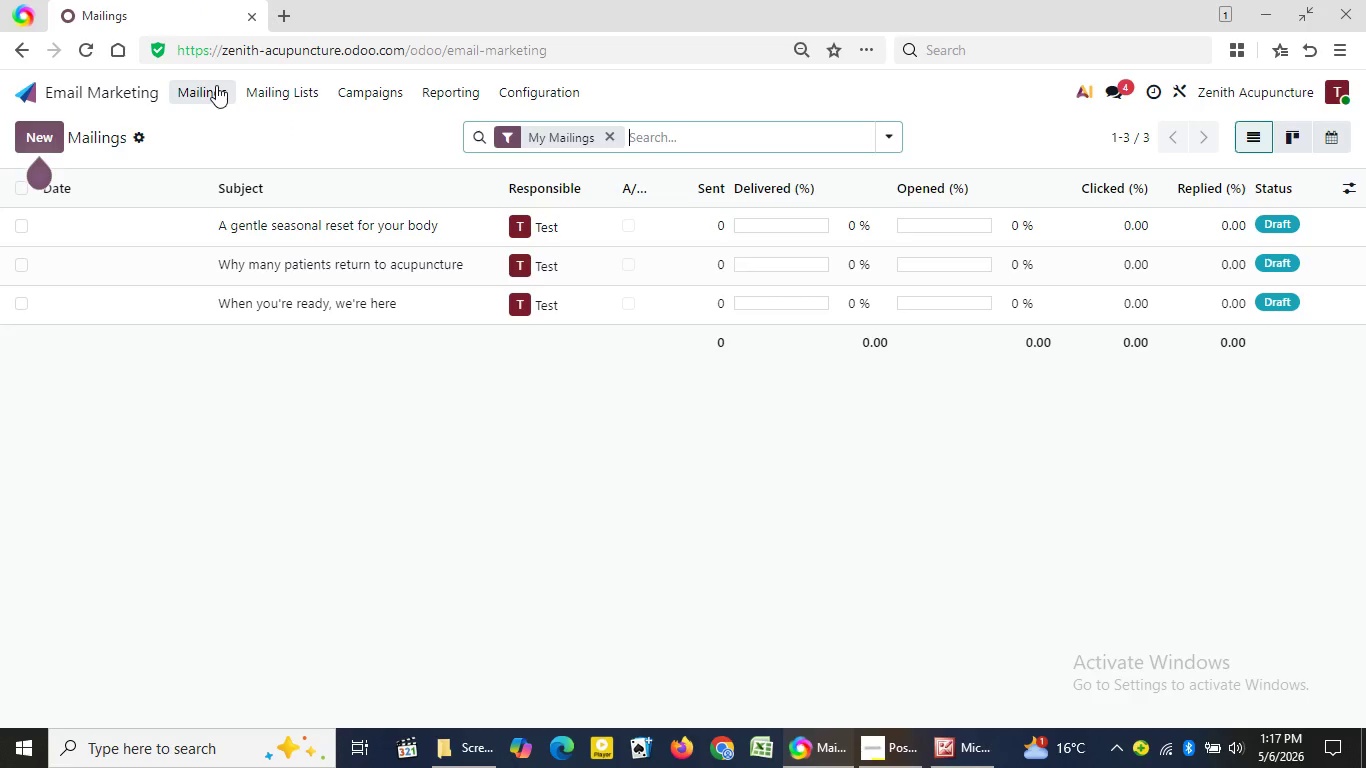 
wait(8.17)
 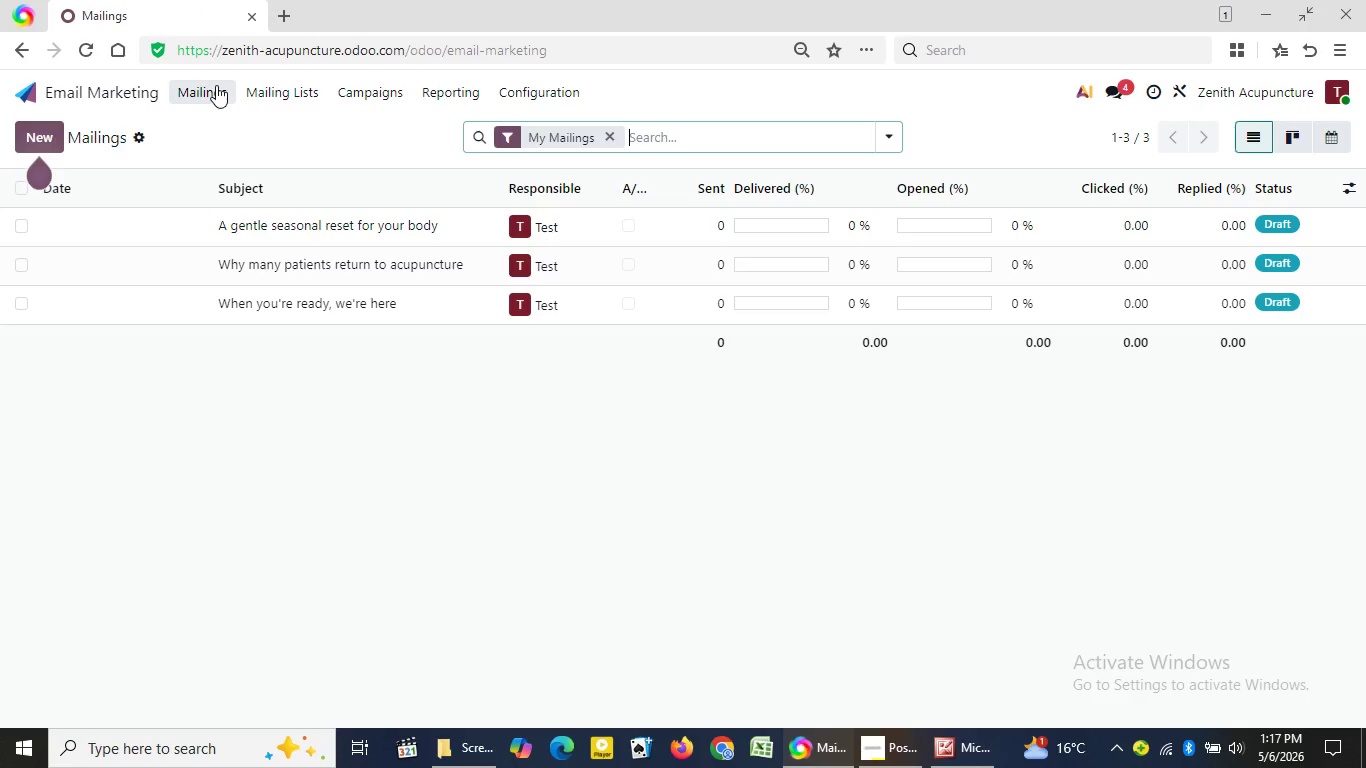 
left_click([379, 227])
 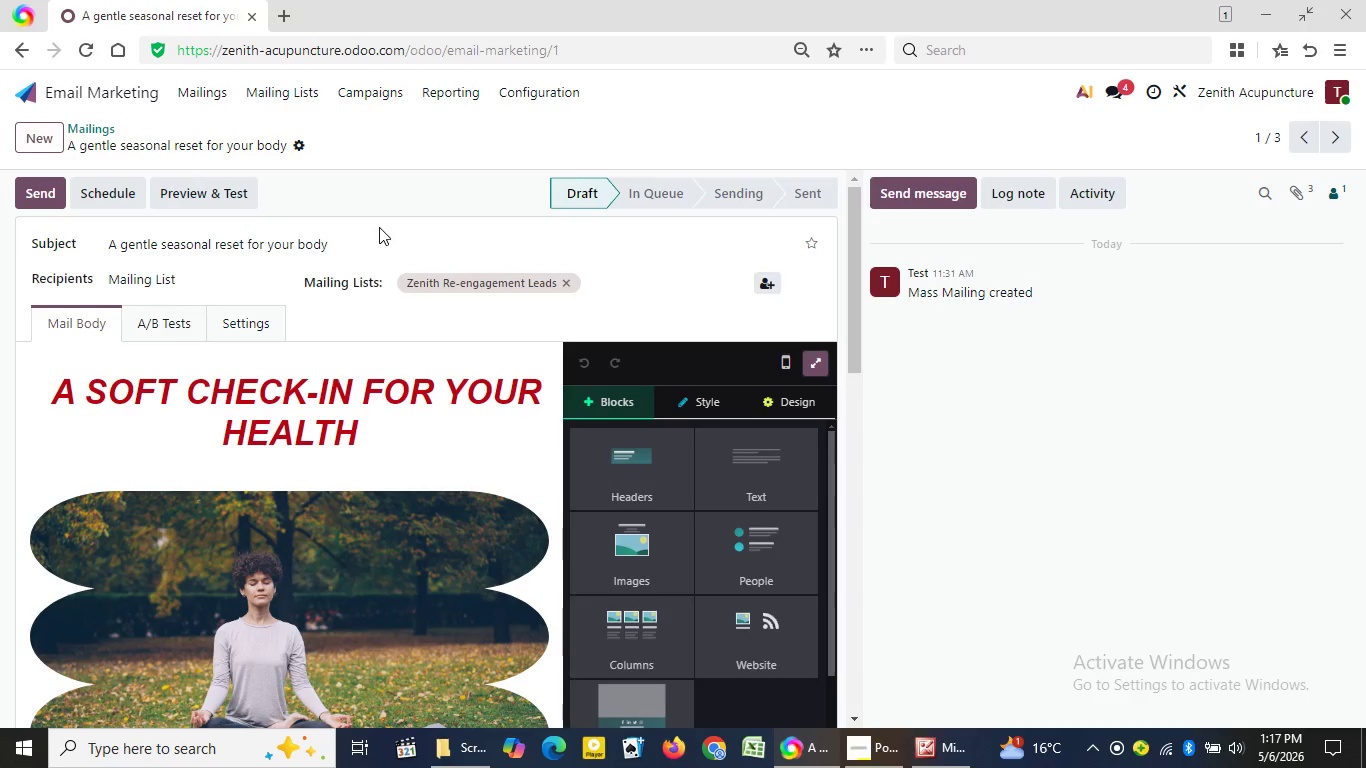 
wait(7.41)
 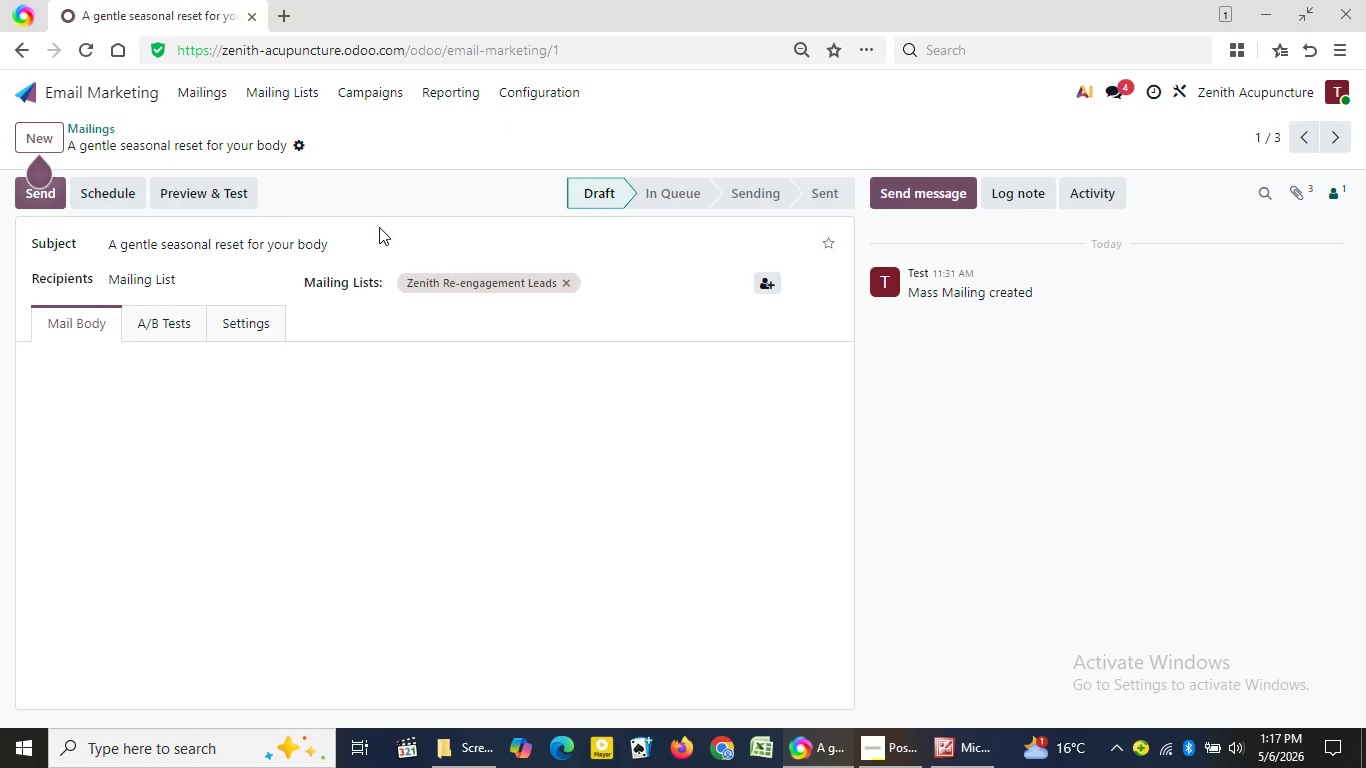 
left_click([369, 419])
 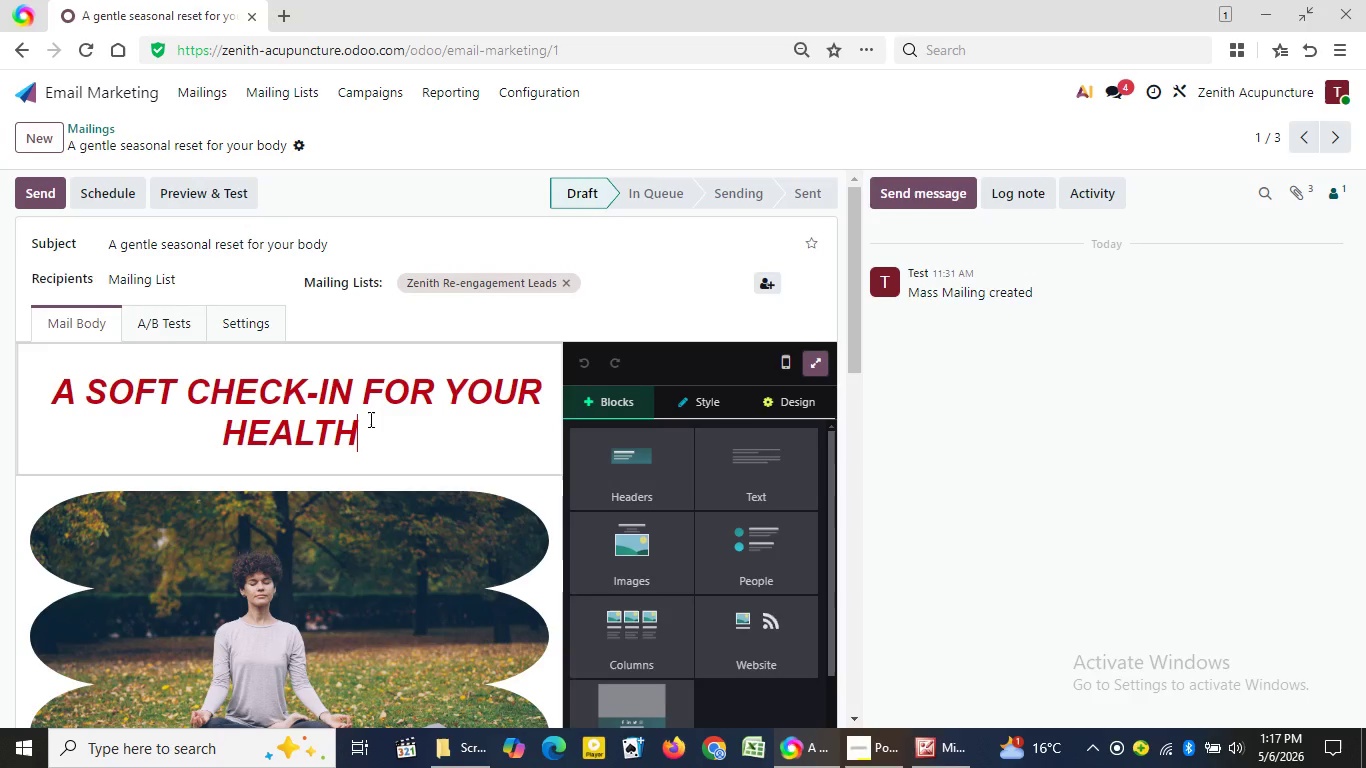 
key(Backspace)
 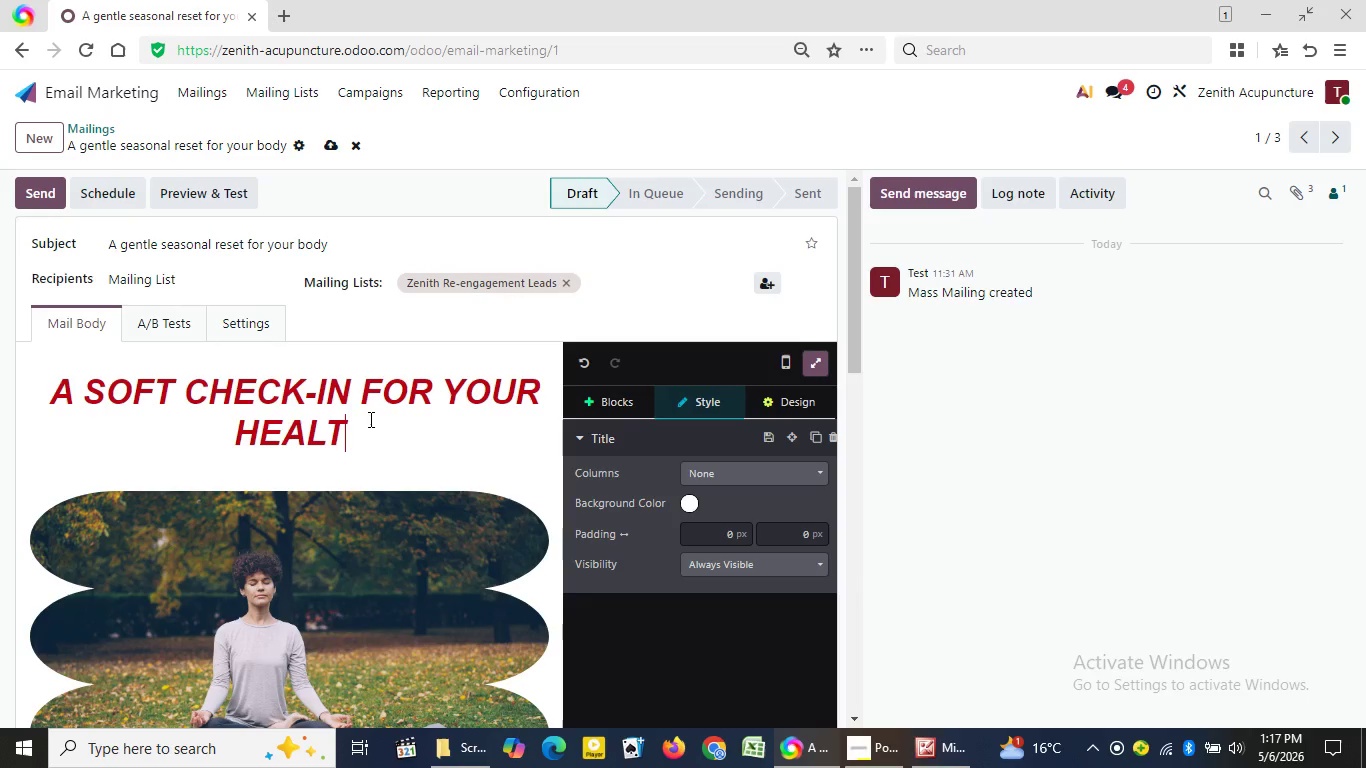 
key(Shift+H)
 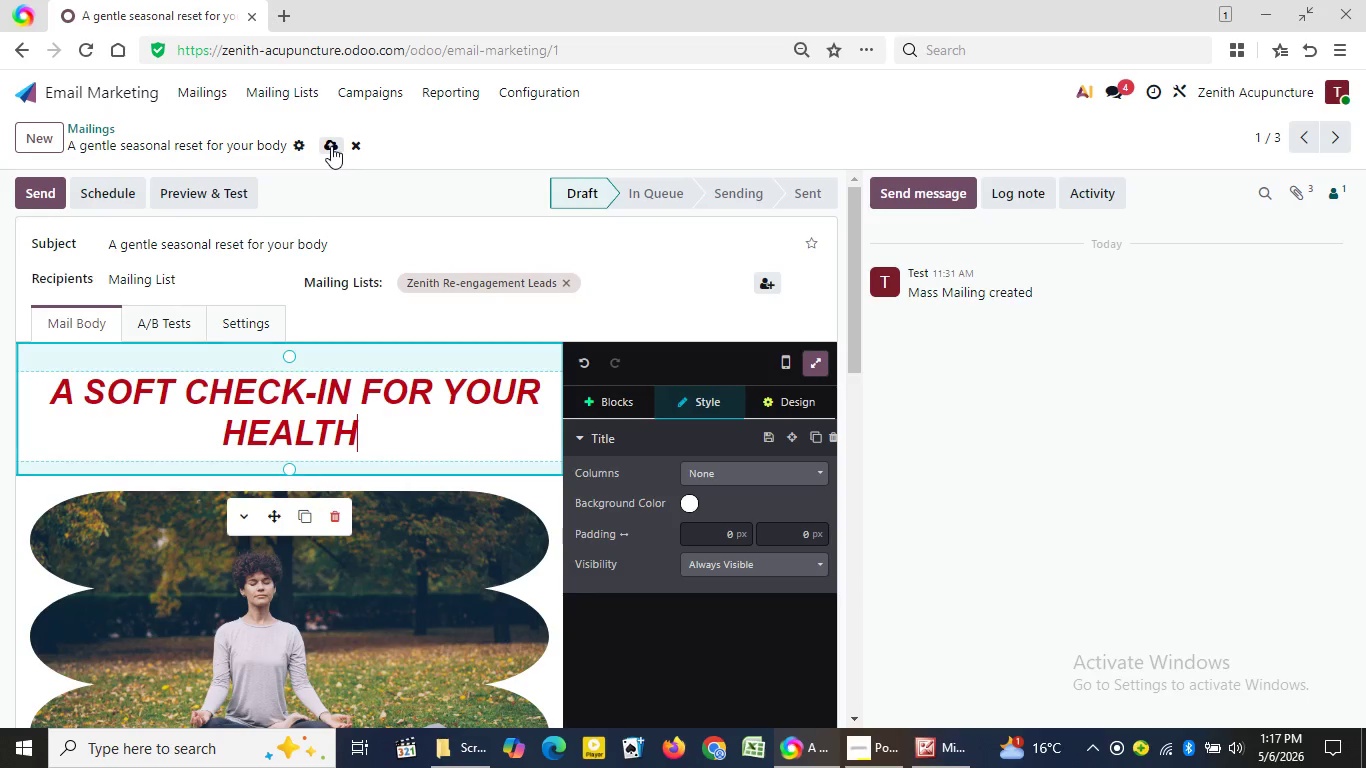 
left_click([329, 146])
 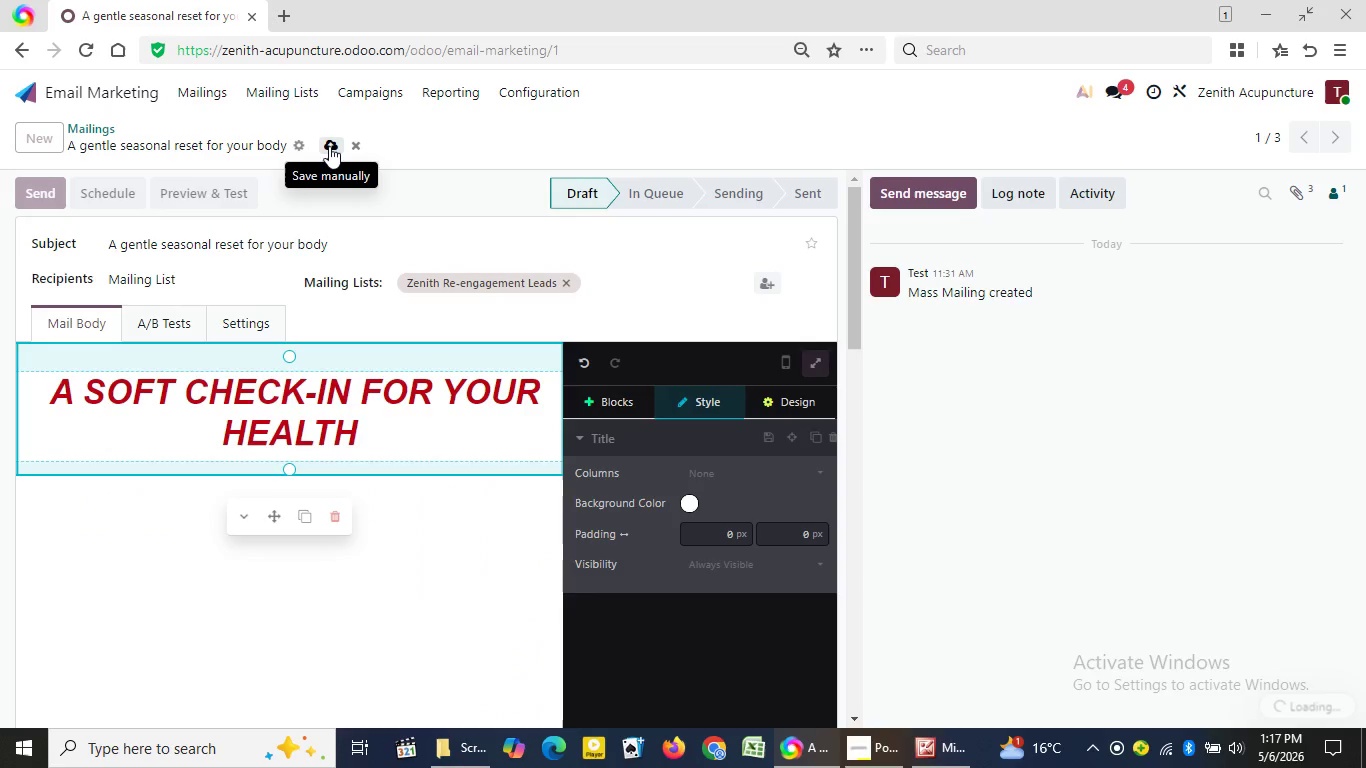 
wait(9.8)
 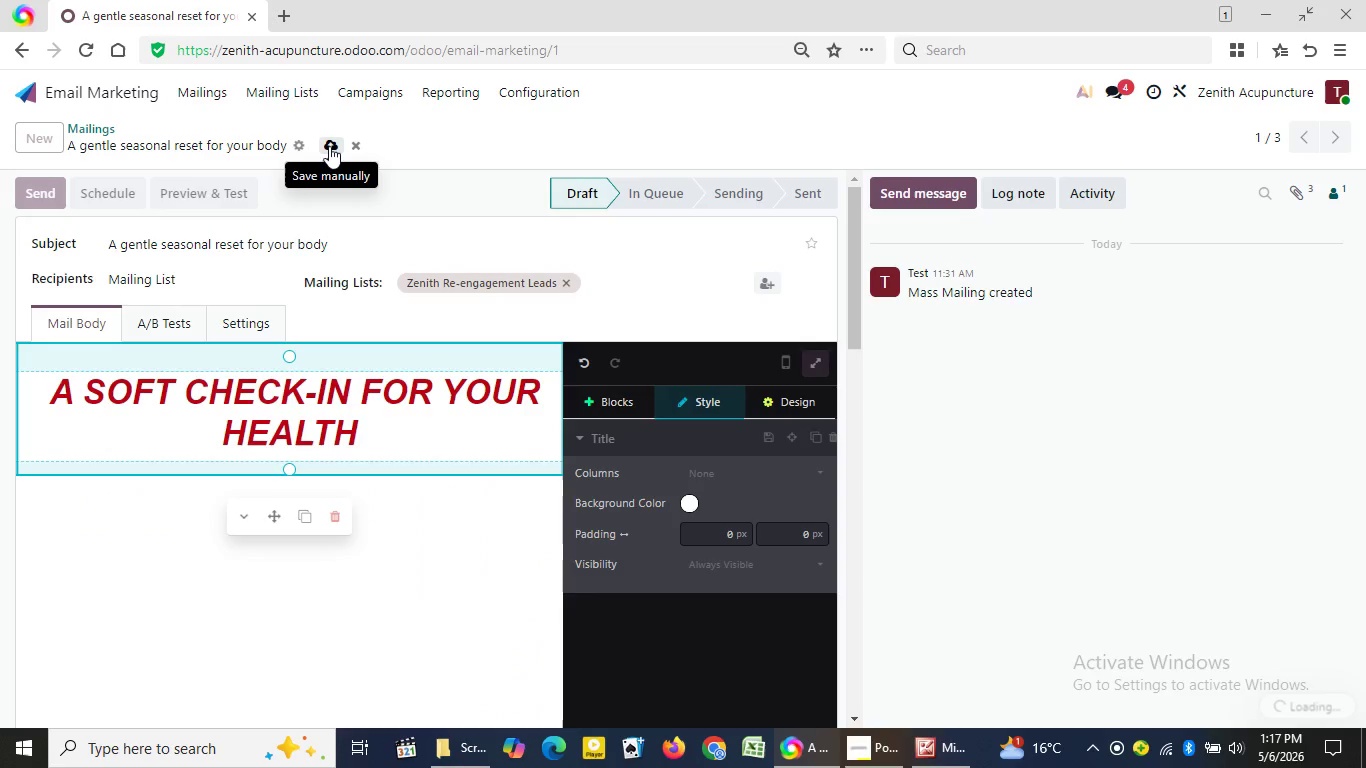 
left_click_drag(start_coordinate=[857, 325], to_coordinate=[854, 305])
 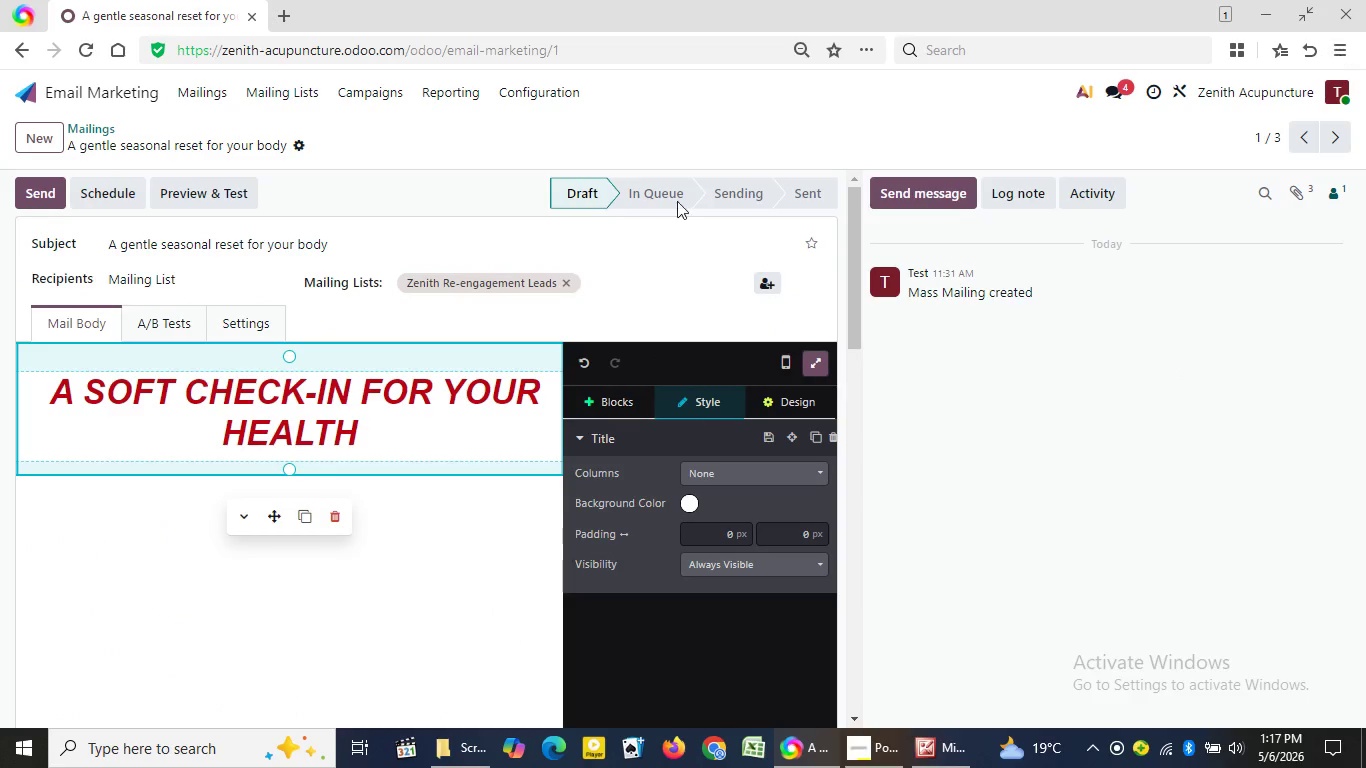 
wait(5.03)
 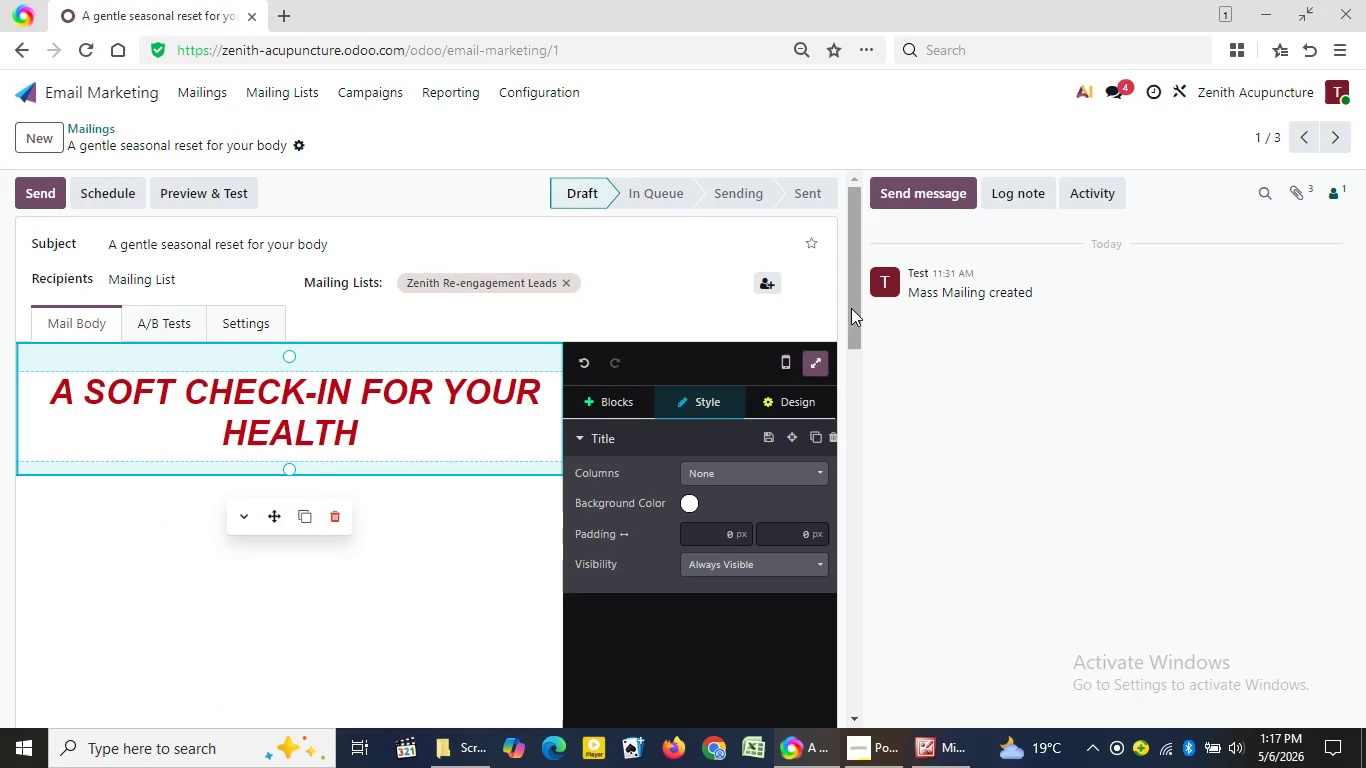 
left_click([211, 92])
 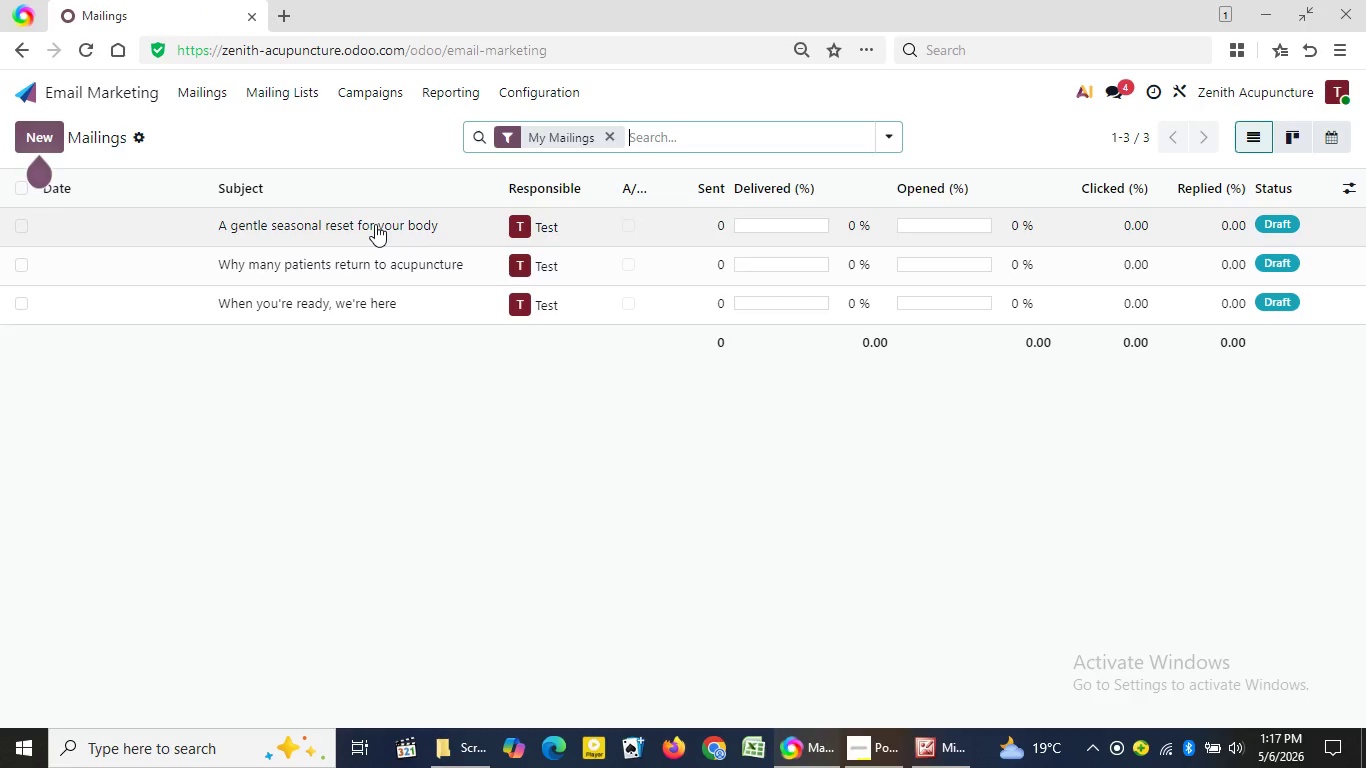 
left_click([375, 223])
 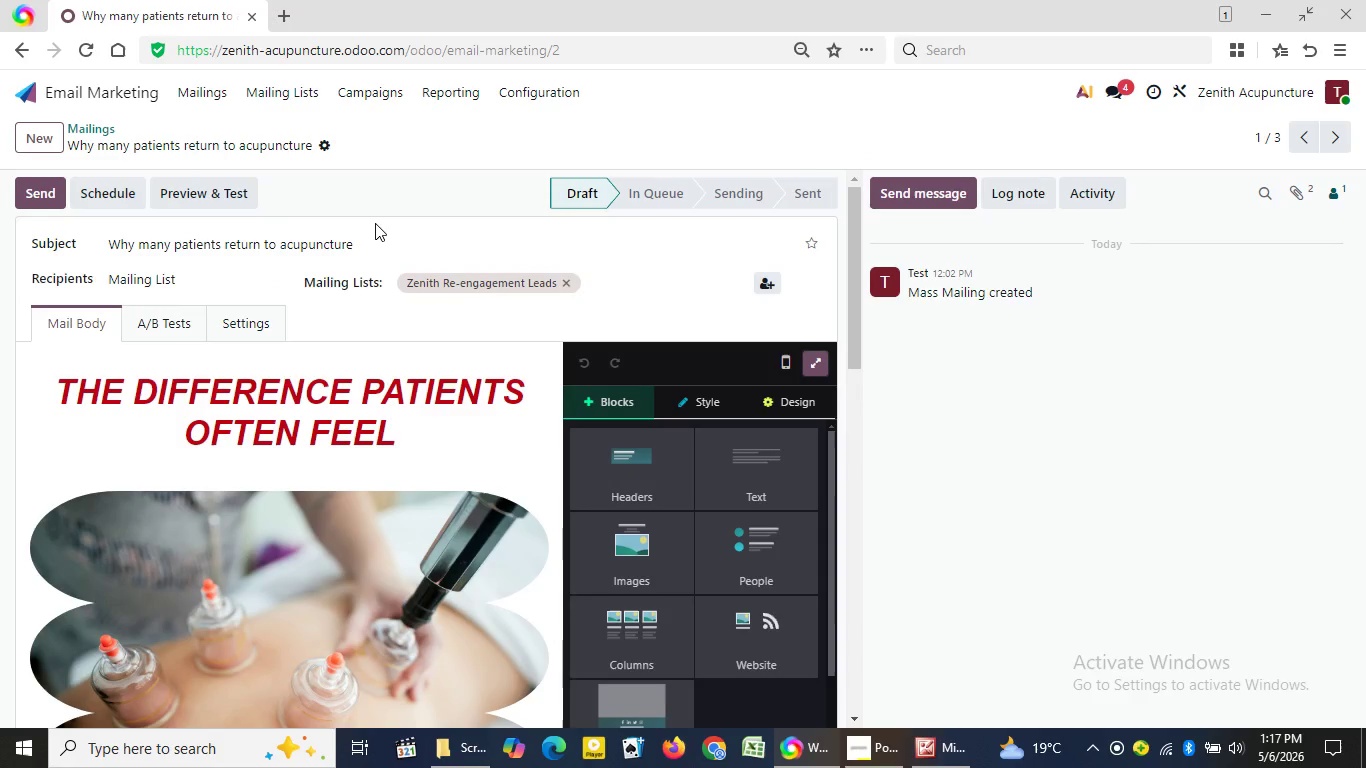 
wait(9.06)
 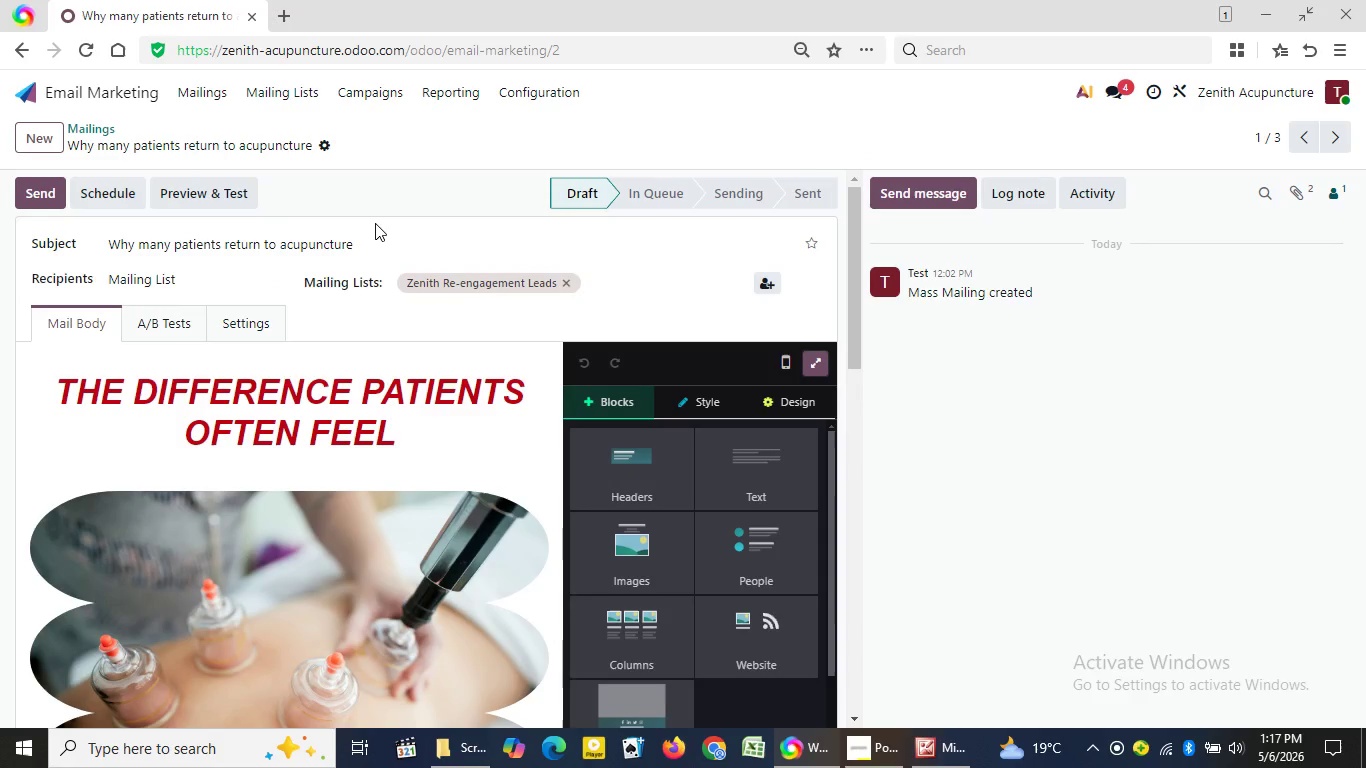 
left_click([810, 359])
 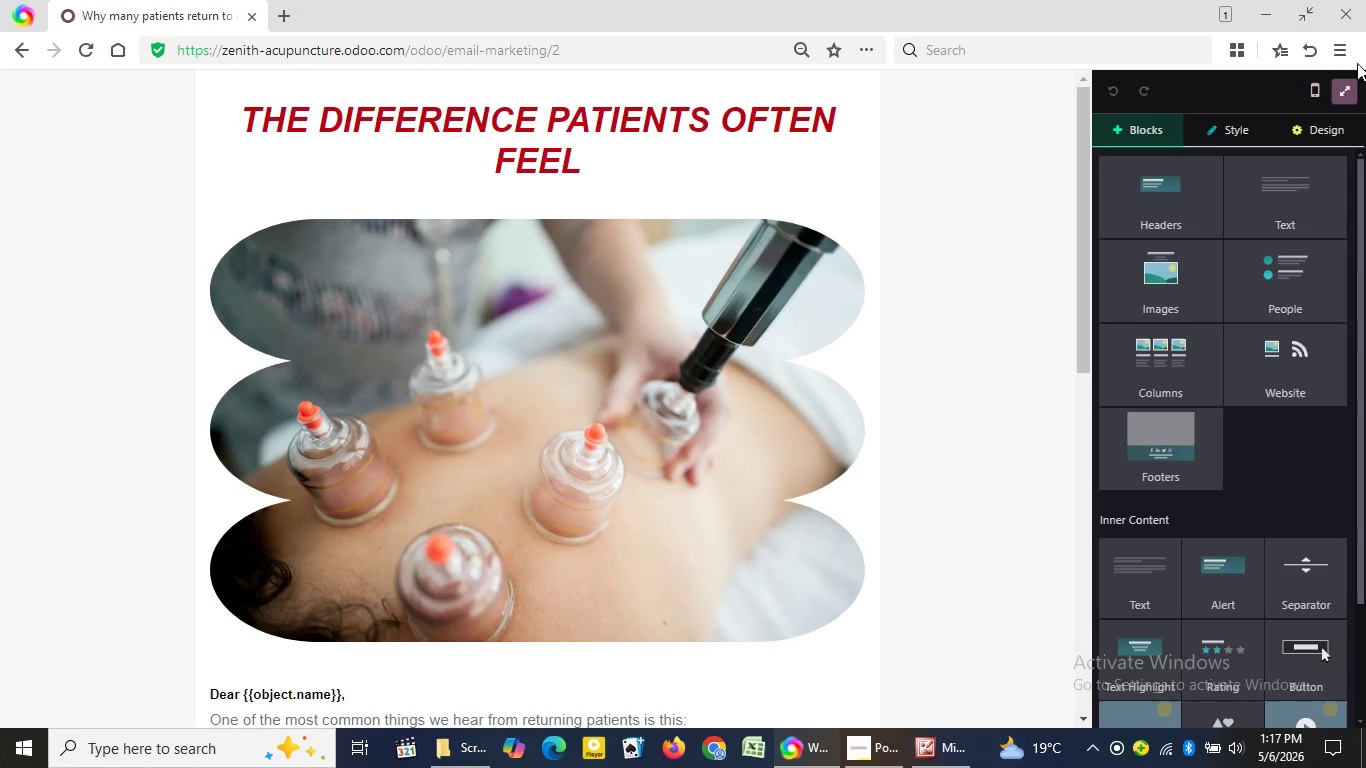 
left_click([1346, 54])
 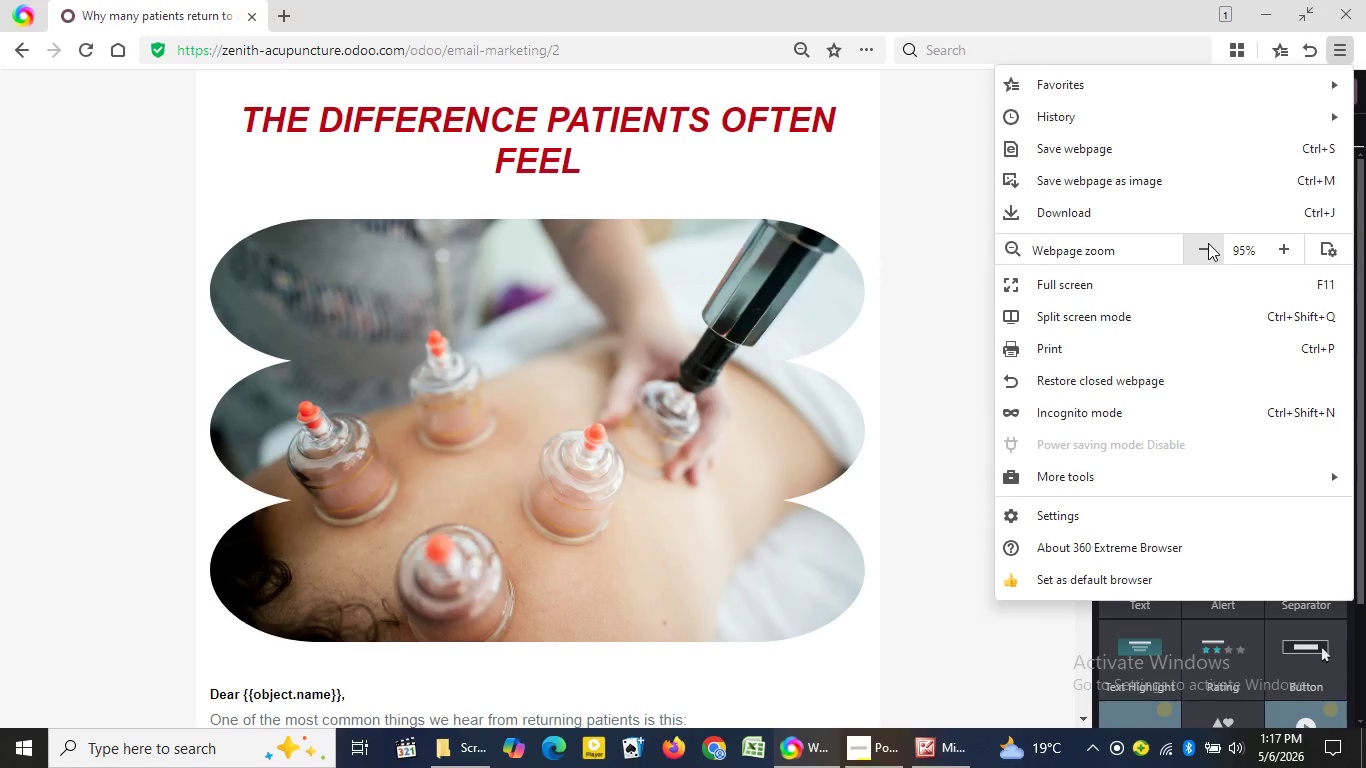 
left_click([1208, 244])
 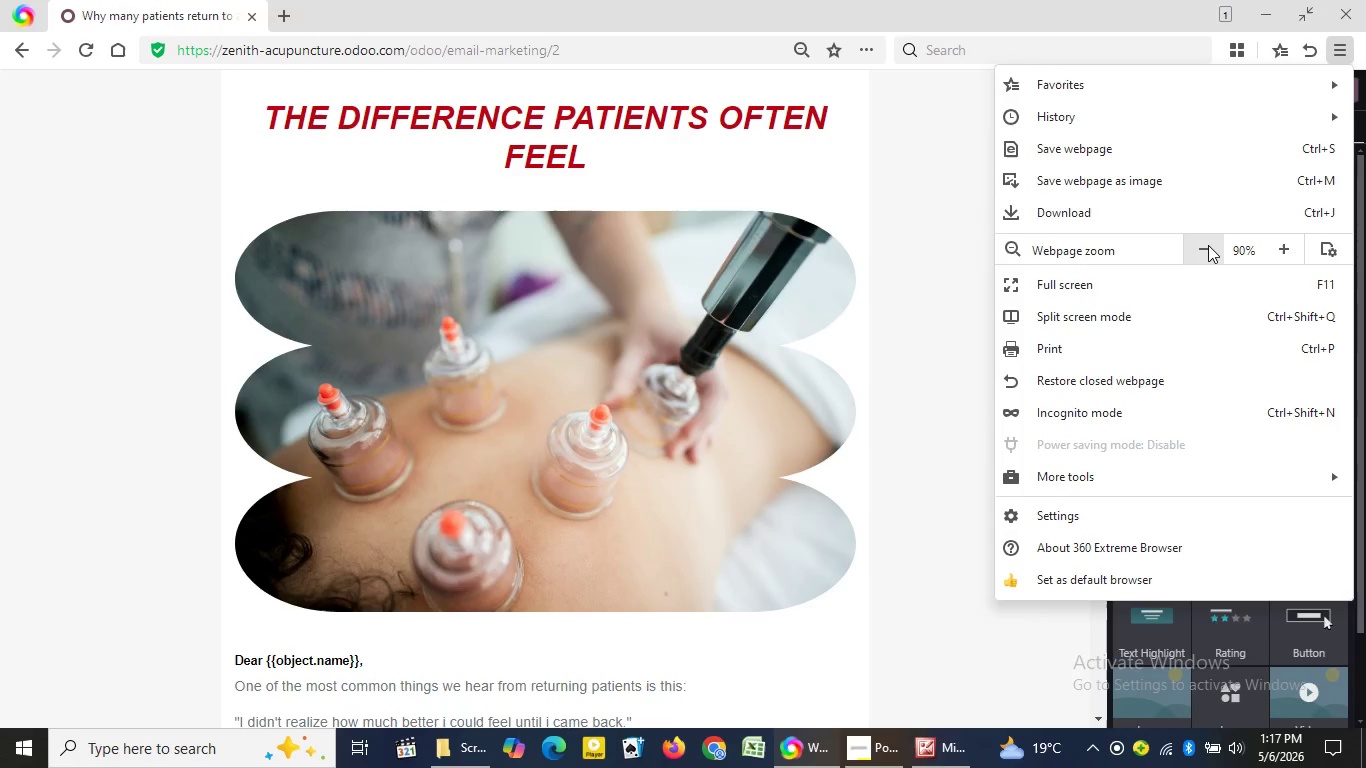 
left_click([1208, 247])
 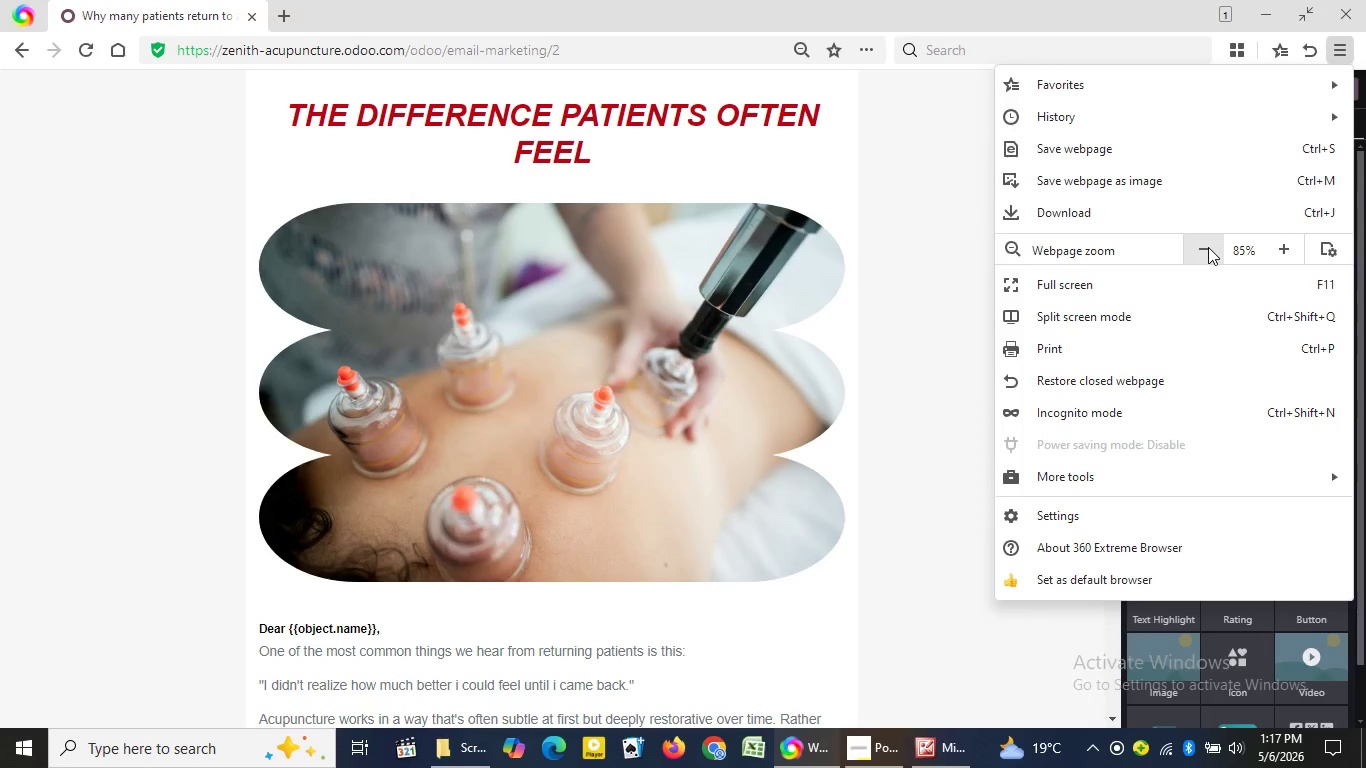 
left_click([1208, 247])
 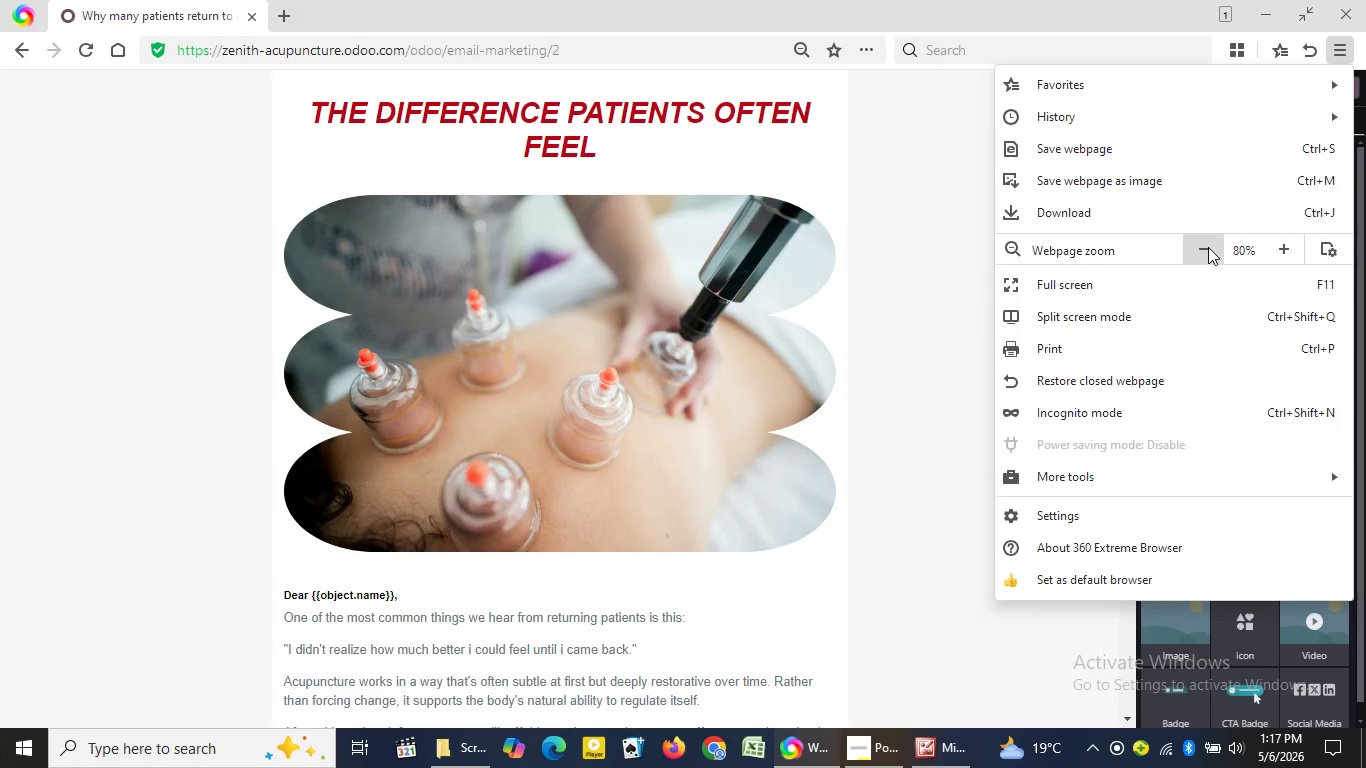 
left_click([1208, 247])
 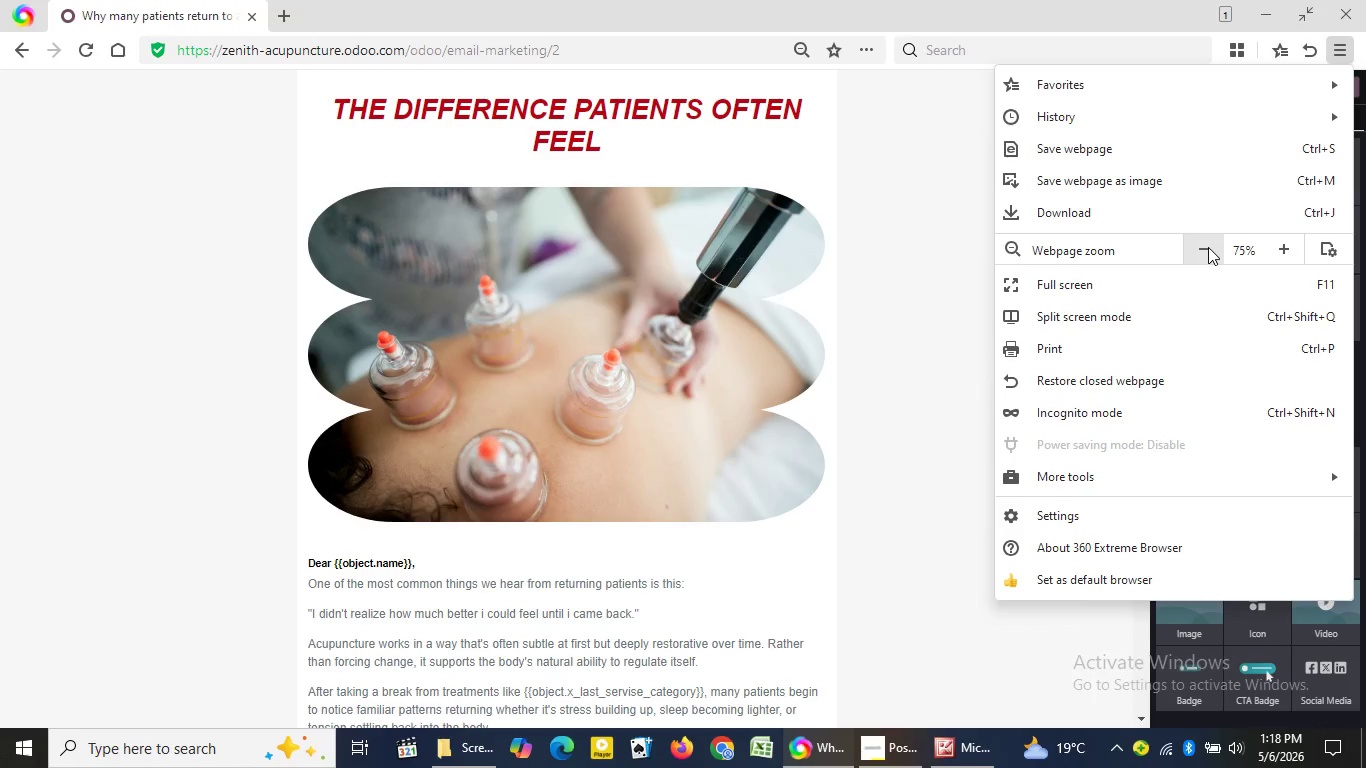 
left_click([1208, 247])
 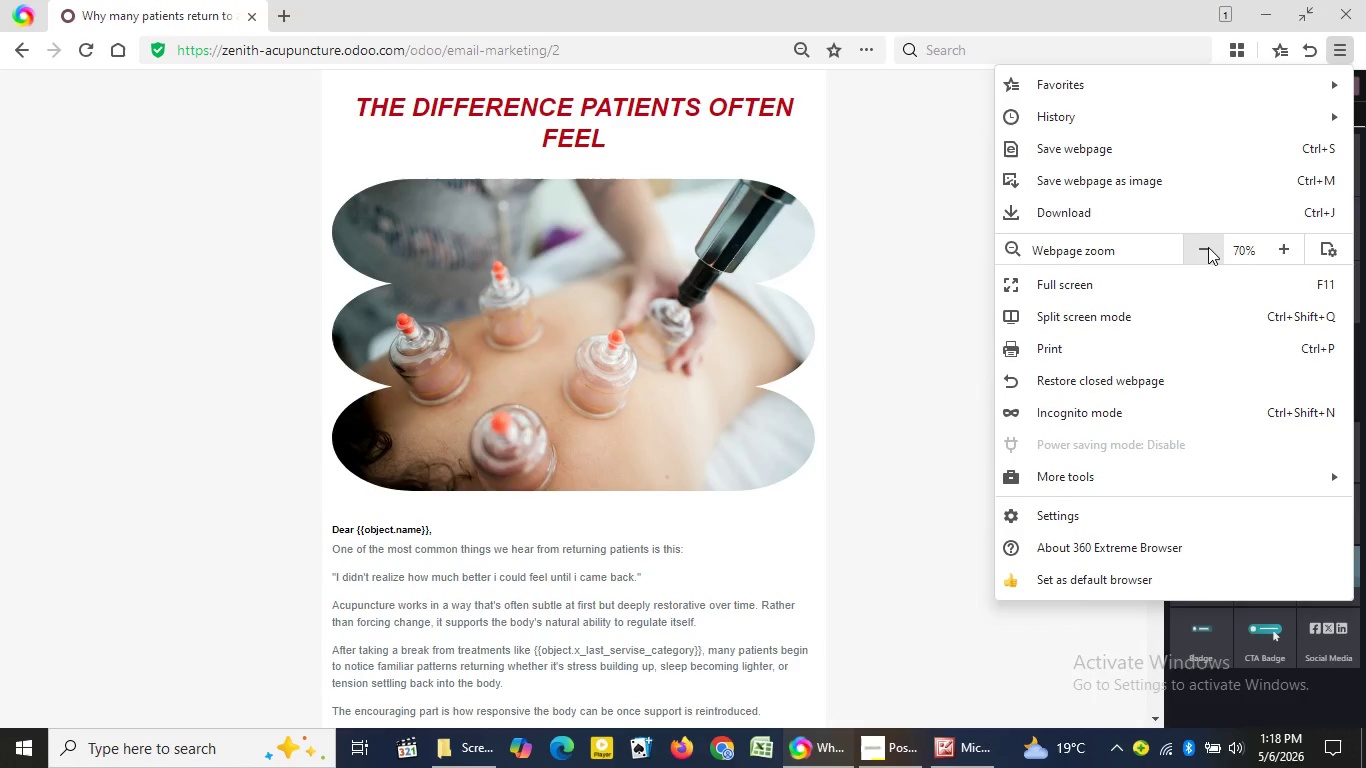 
left_click([1208, 247])
 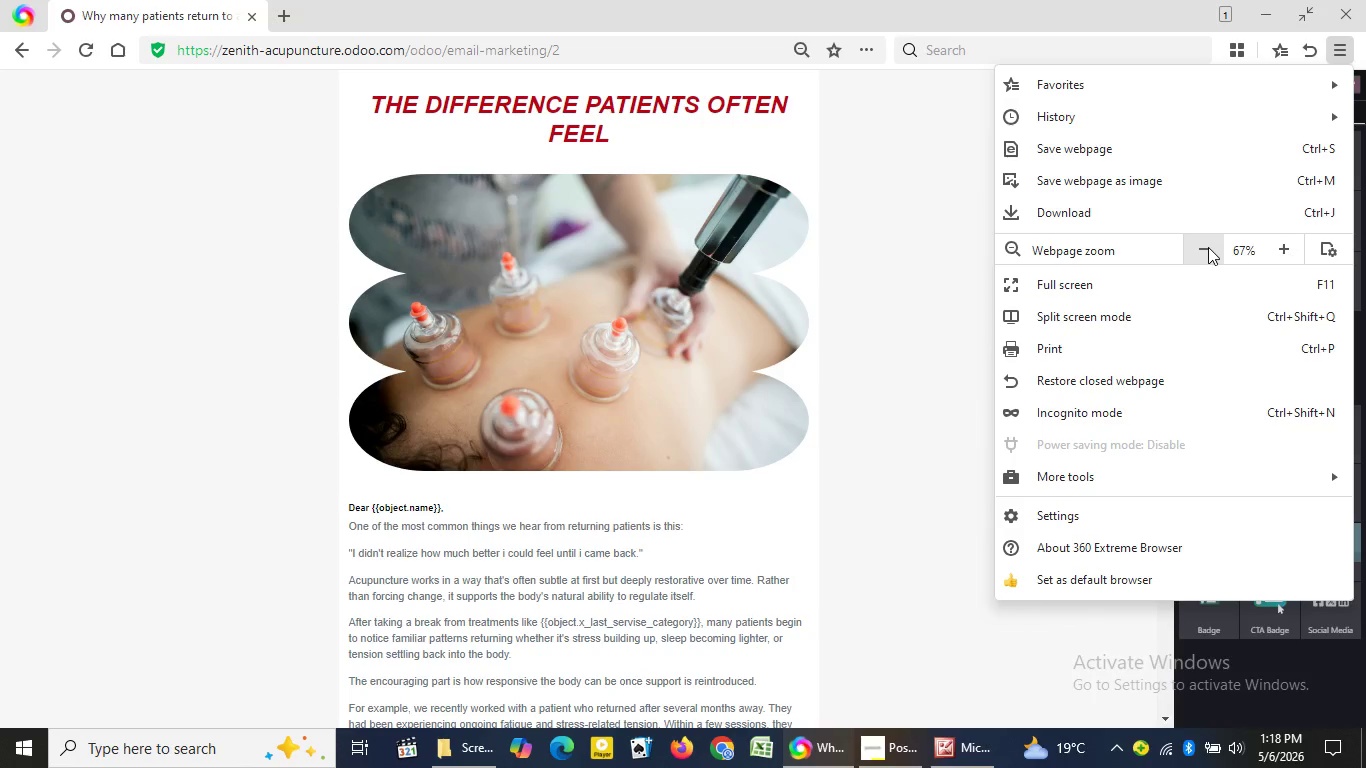 
left_click([1208, 247])
 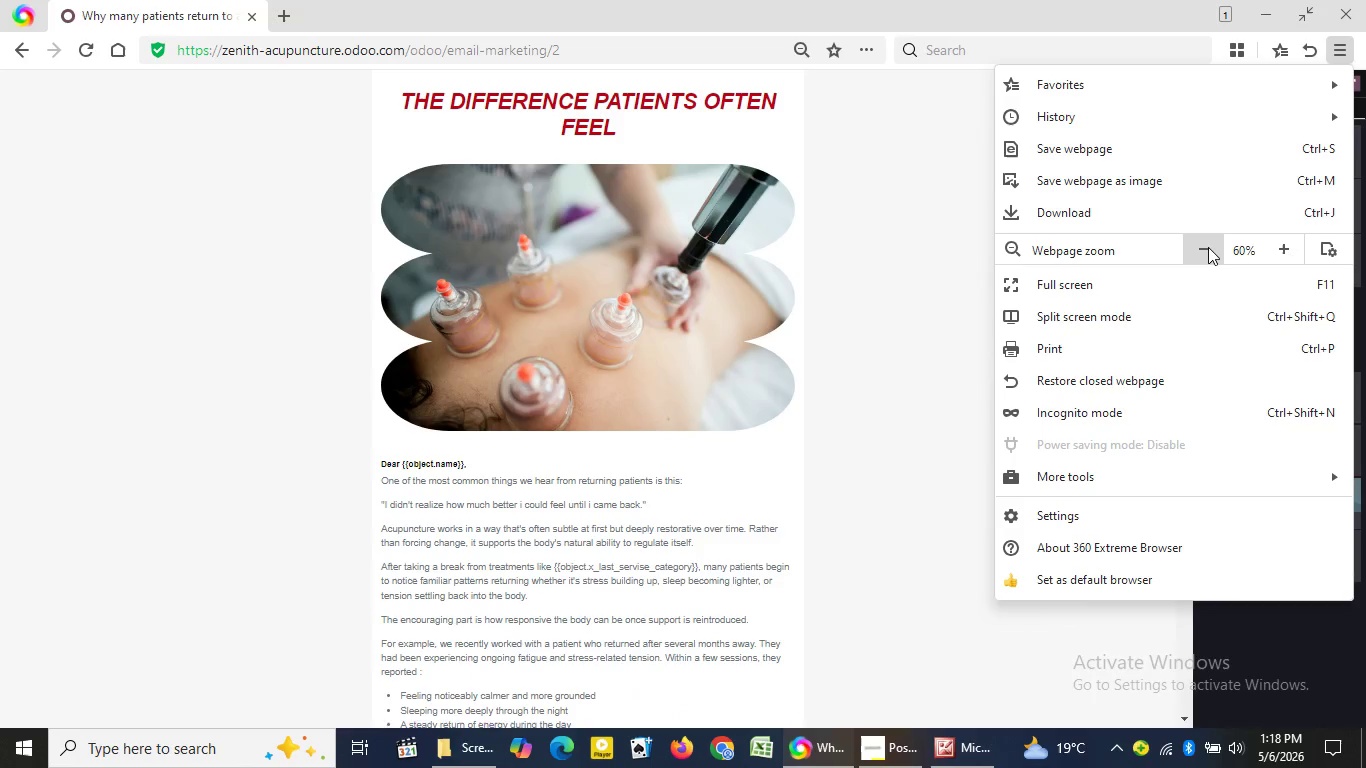 
left_click([1208, 247])
 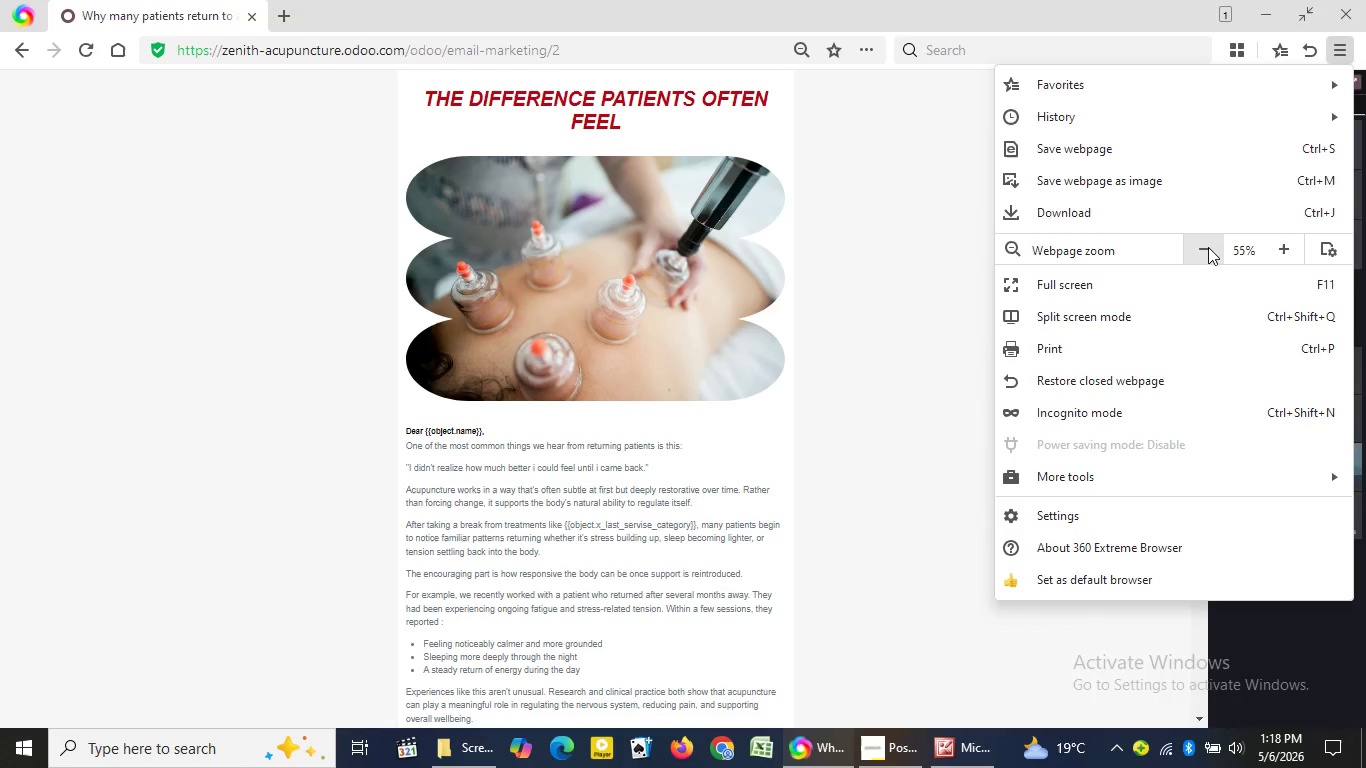 
left_click([1208, 247])
 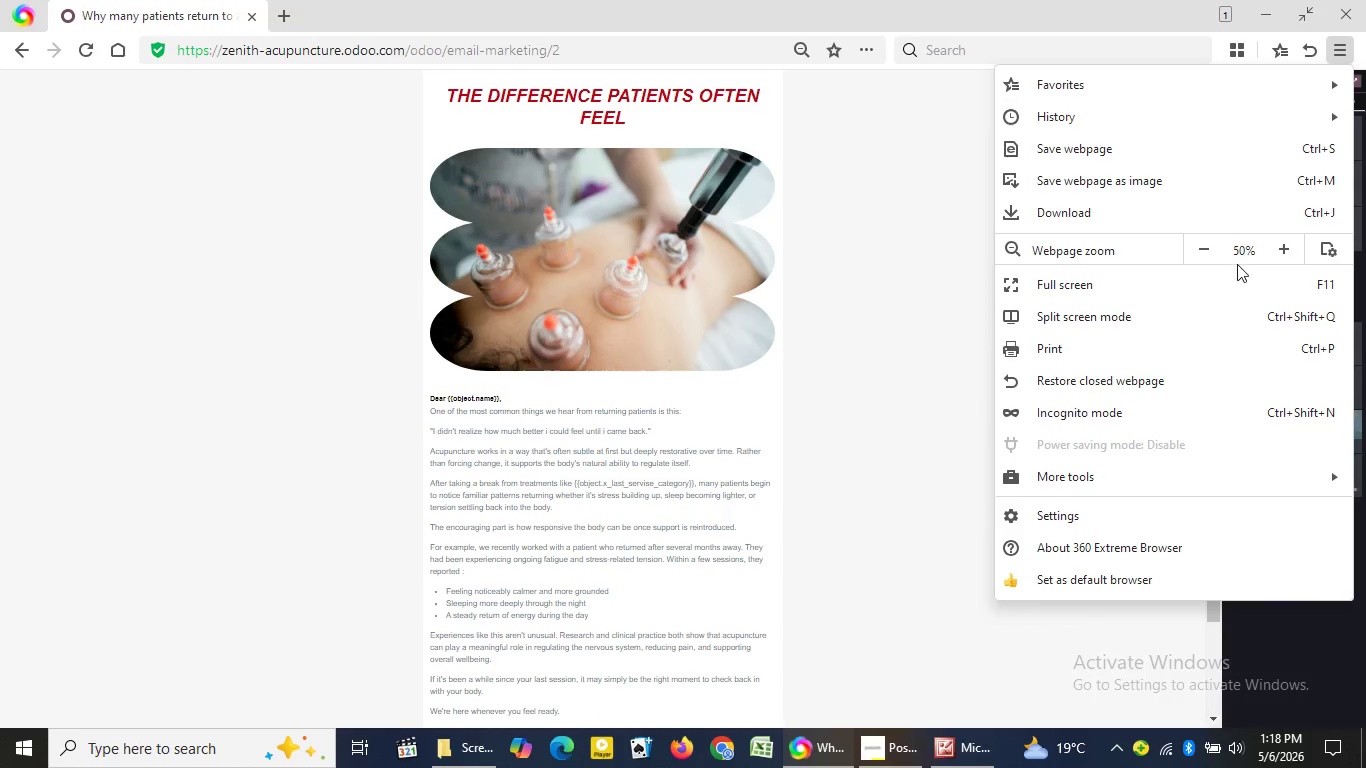 
left_click([1237, 272])
 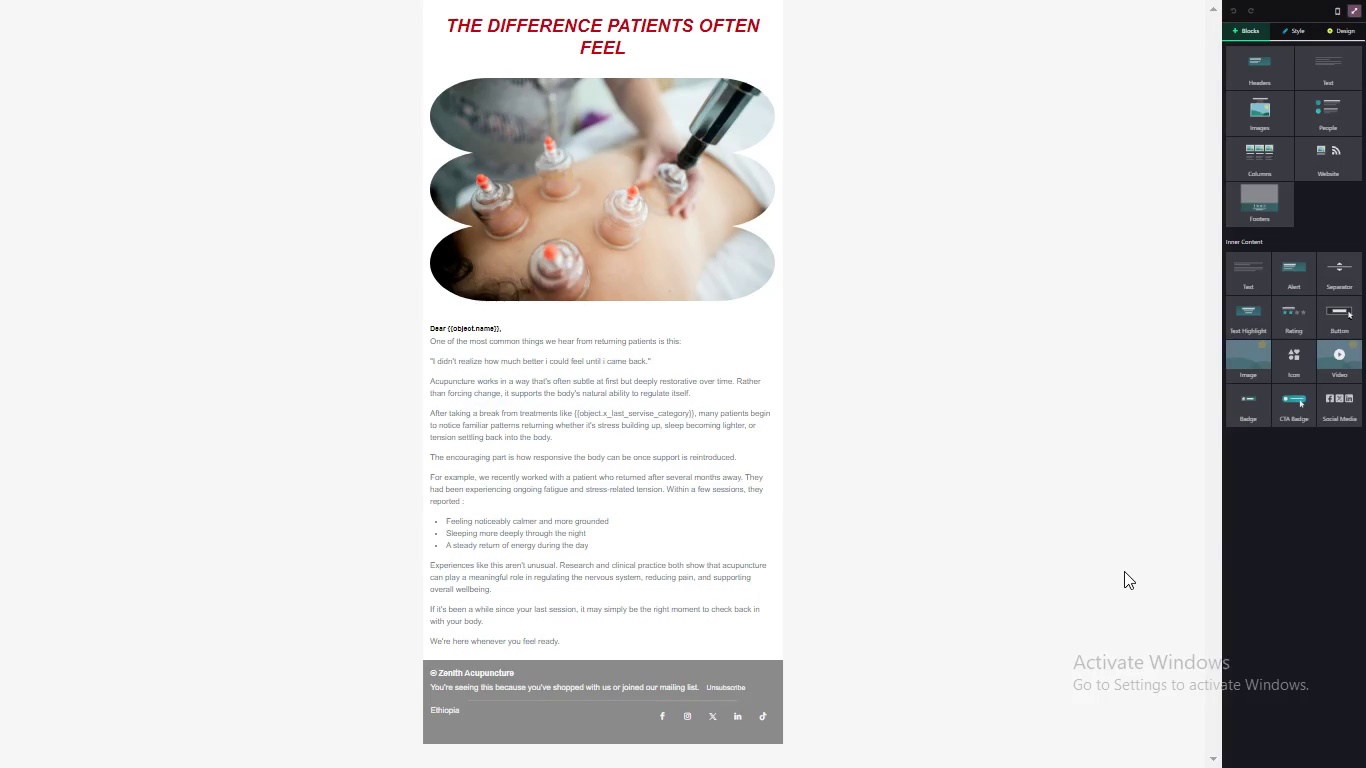 
wait(5.66)
 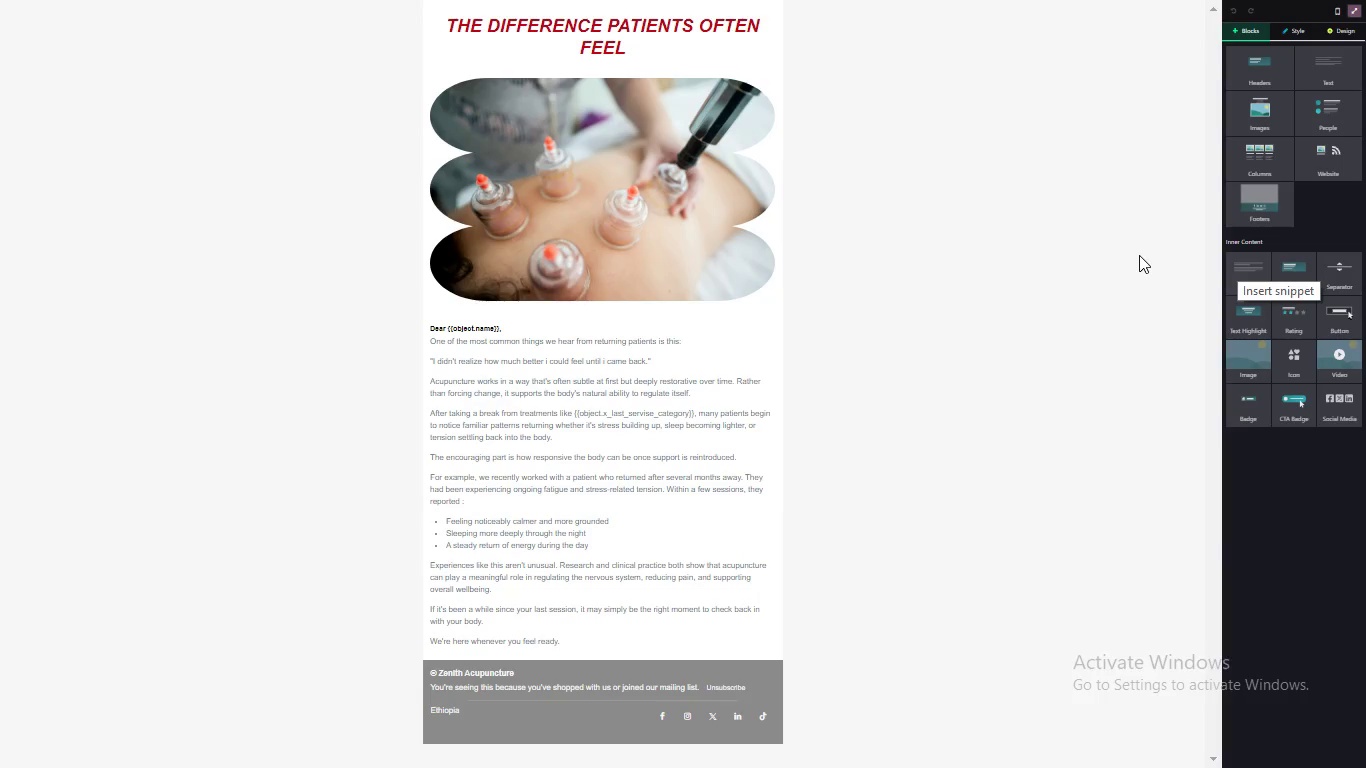 
hold_key(key=MetaLeft, duration=0.77)
 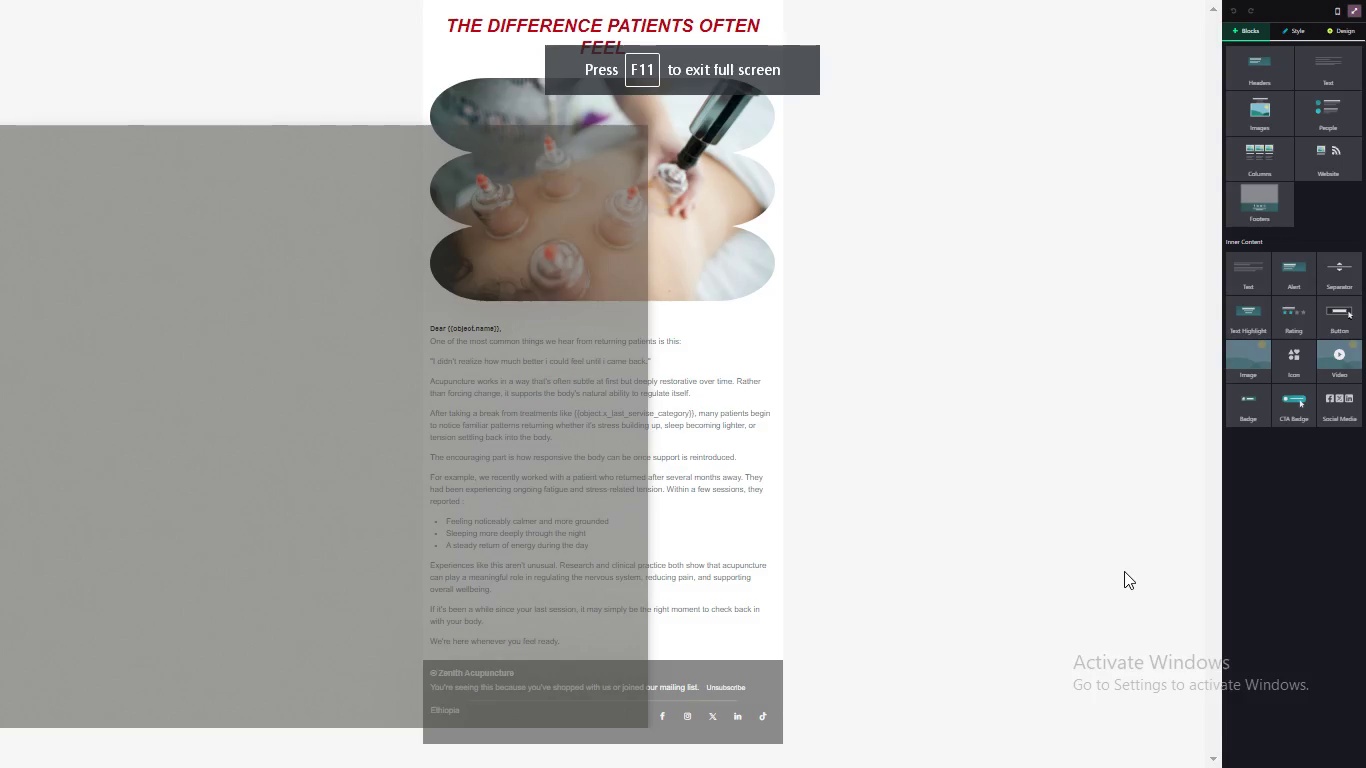 
left_click([967, 389])
 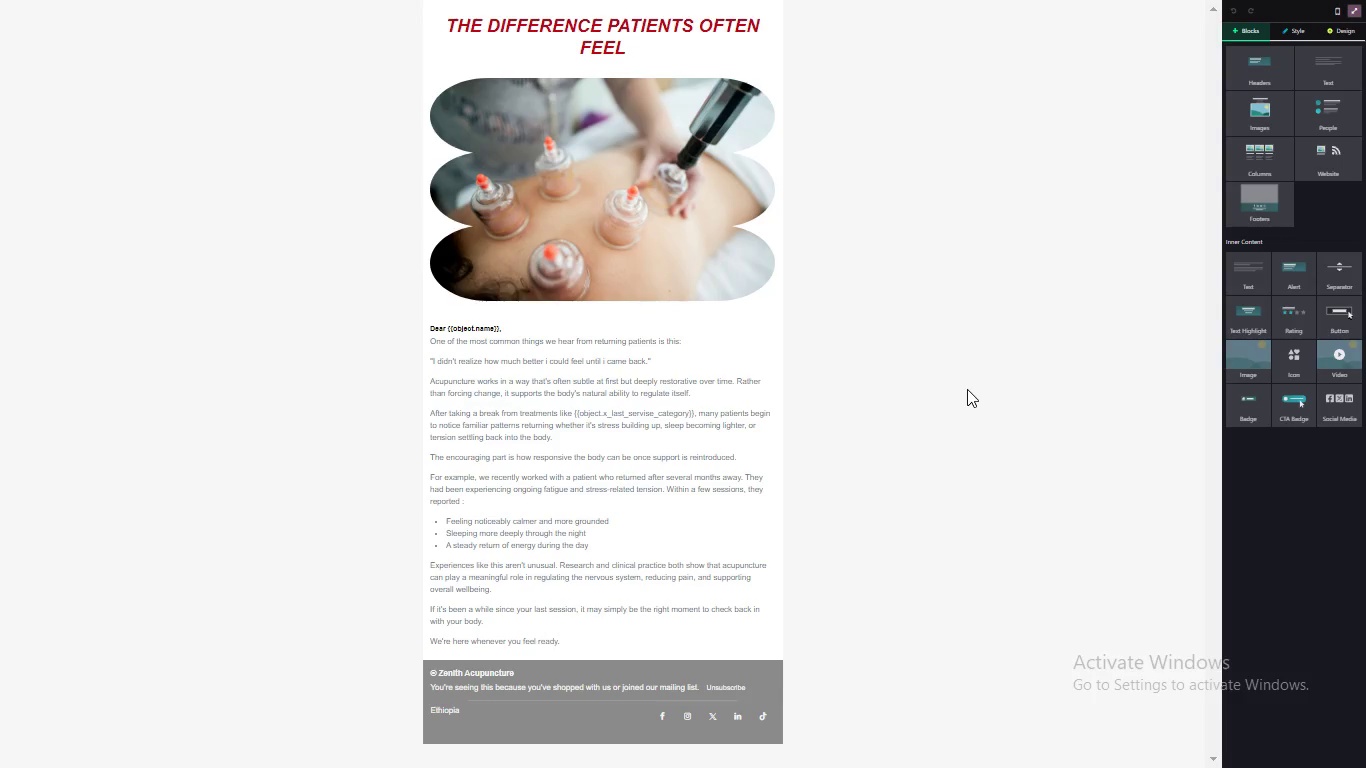 
key(Meta+PrintScreen)
 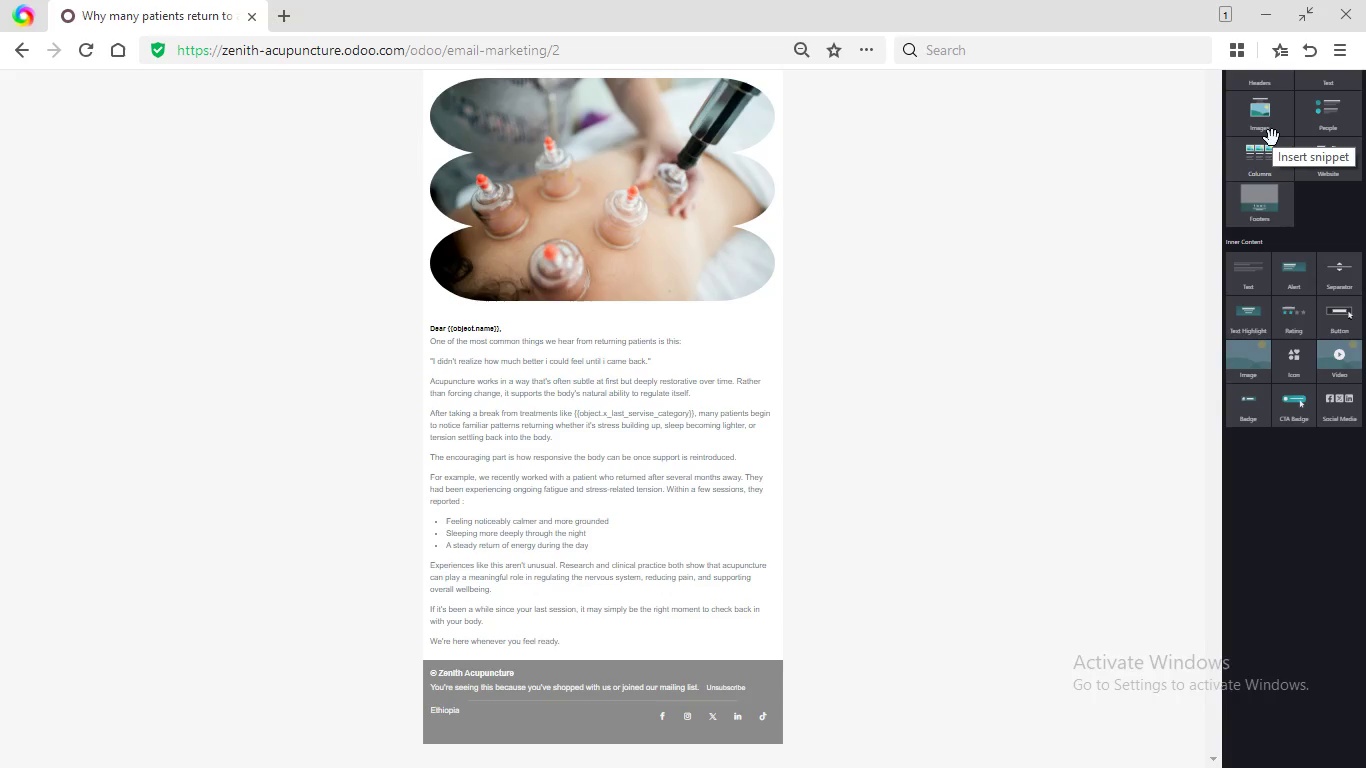 
wait(14.19)
 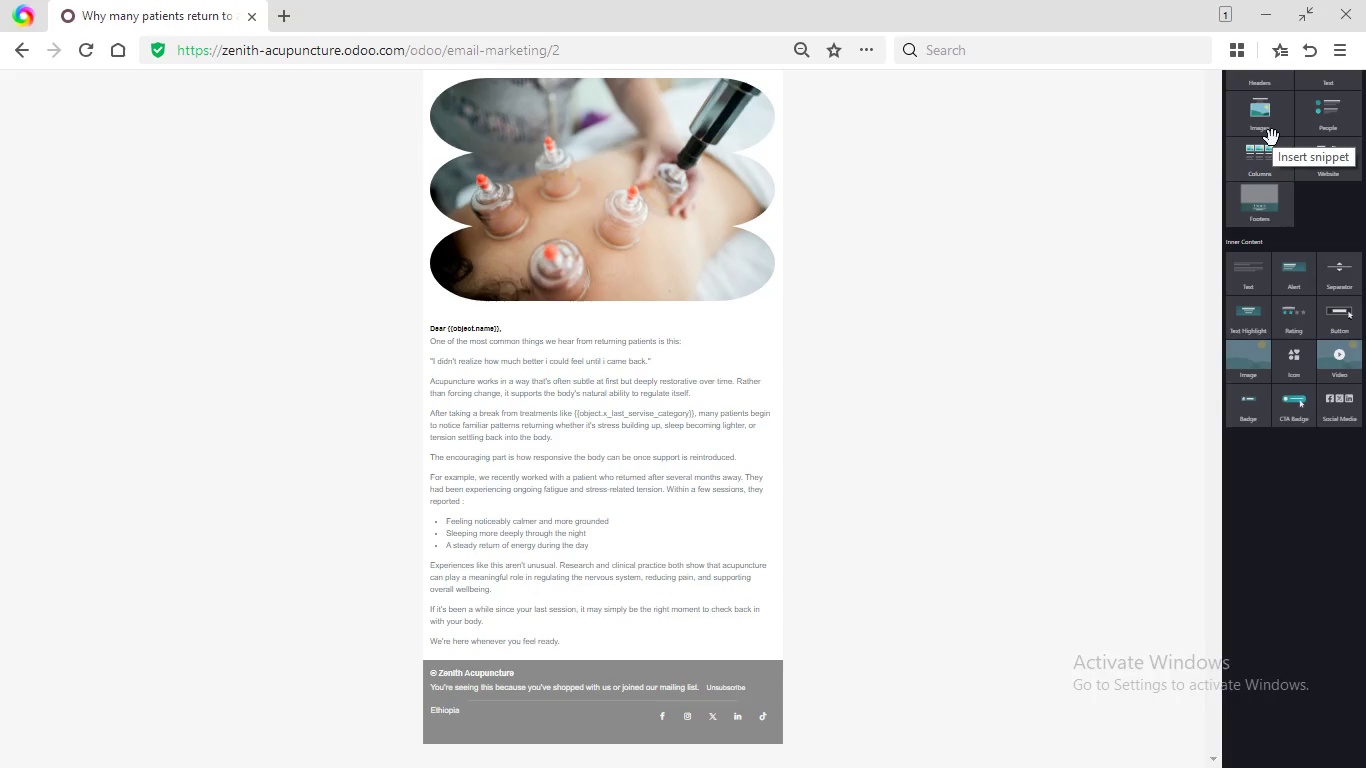 
left_click([1022, 215])
 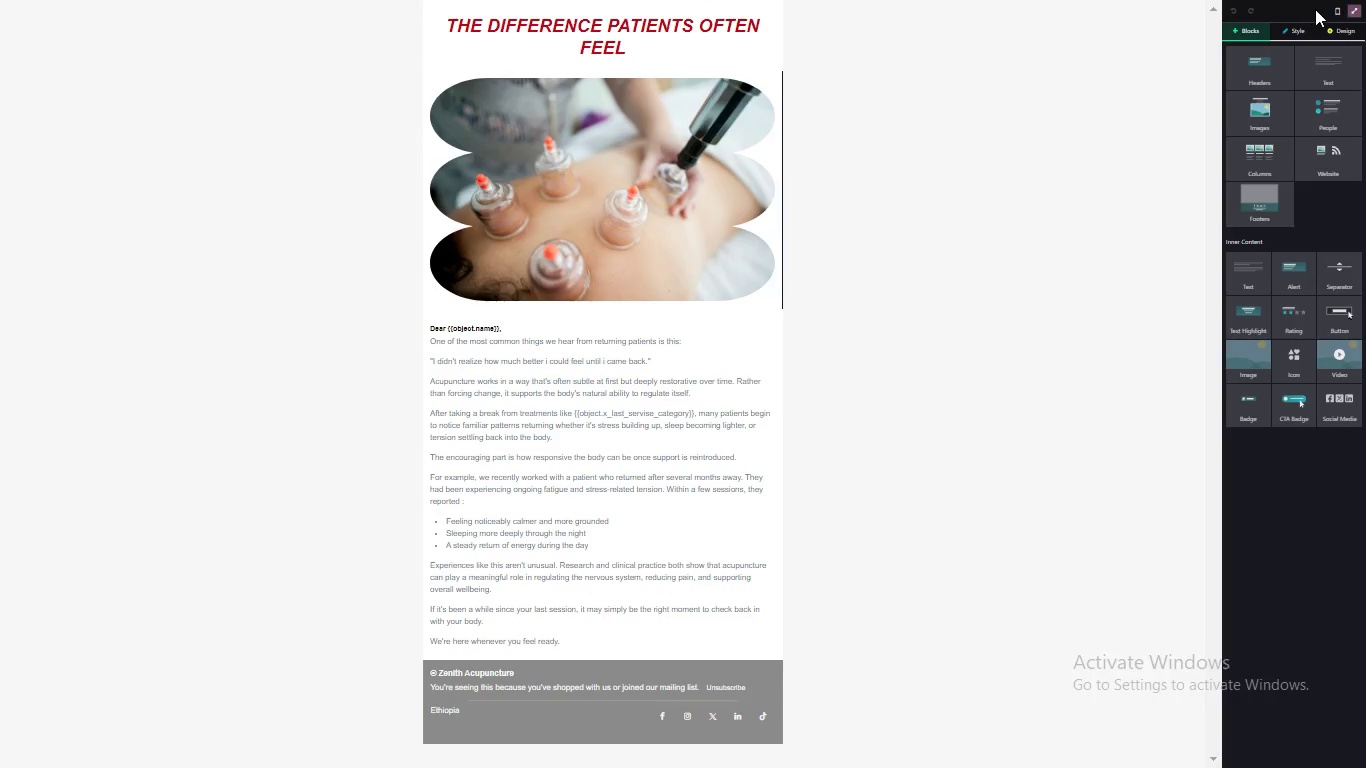 
left_click([1339, 8])
 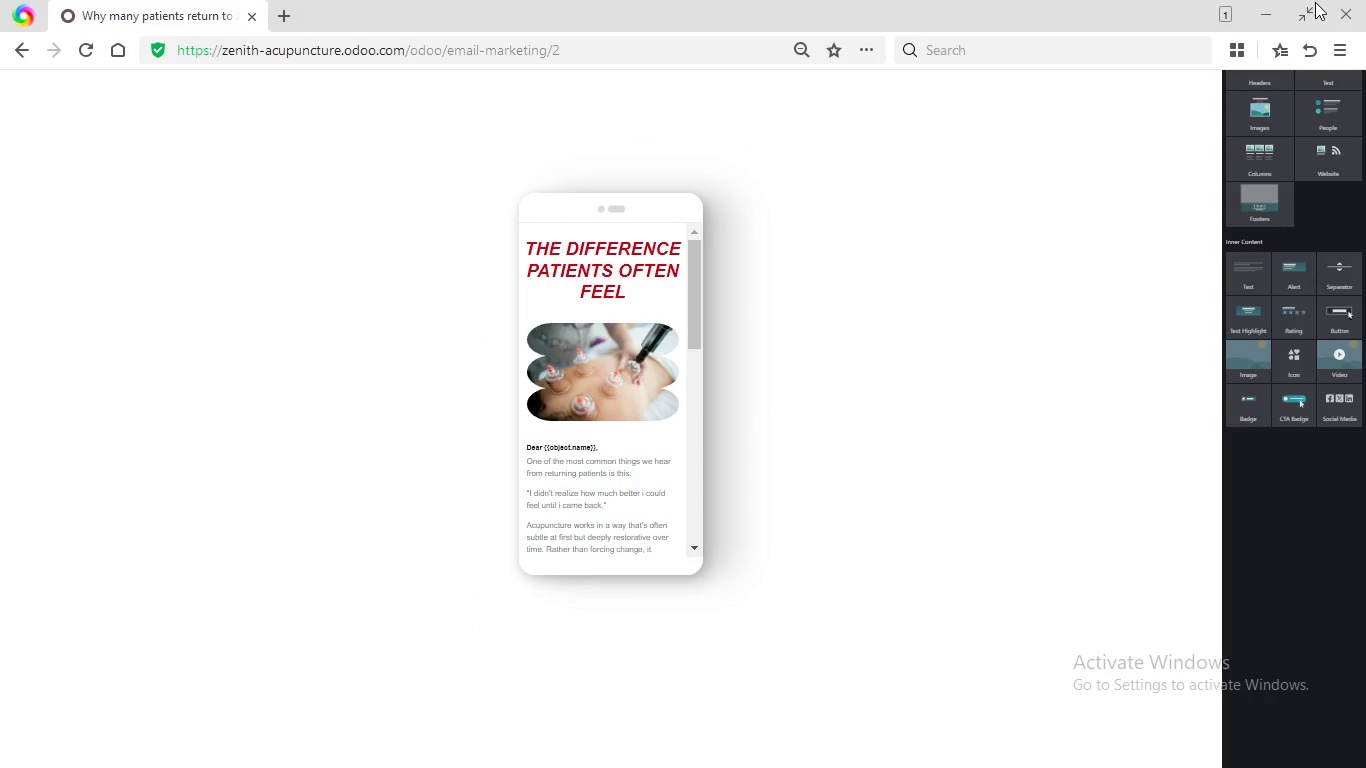 
left_click([1338, 41])
 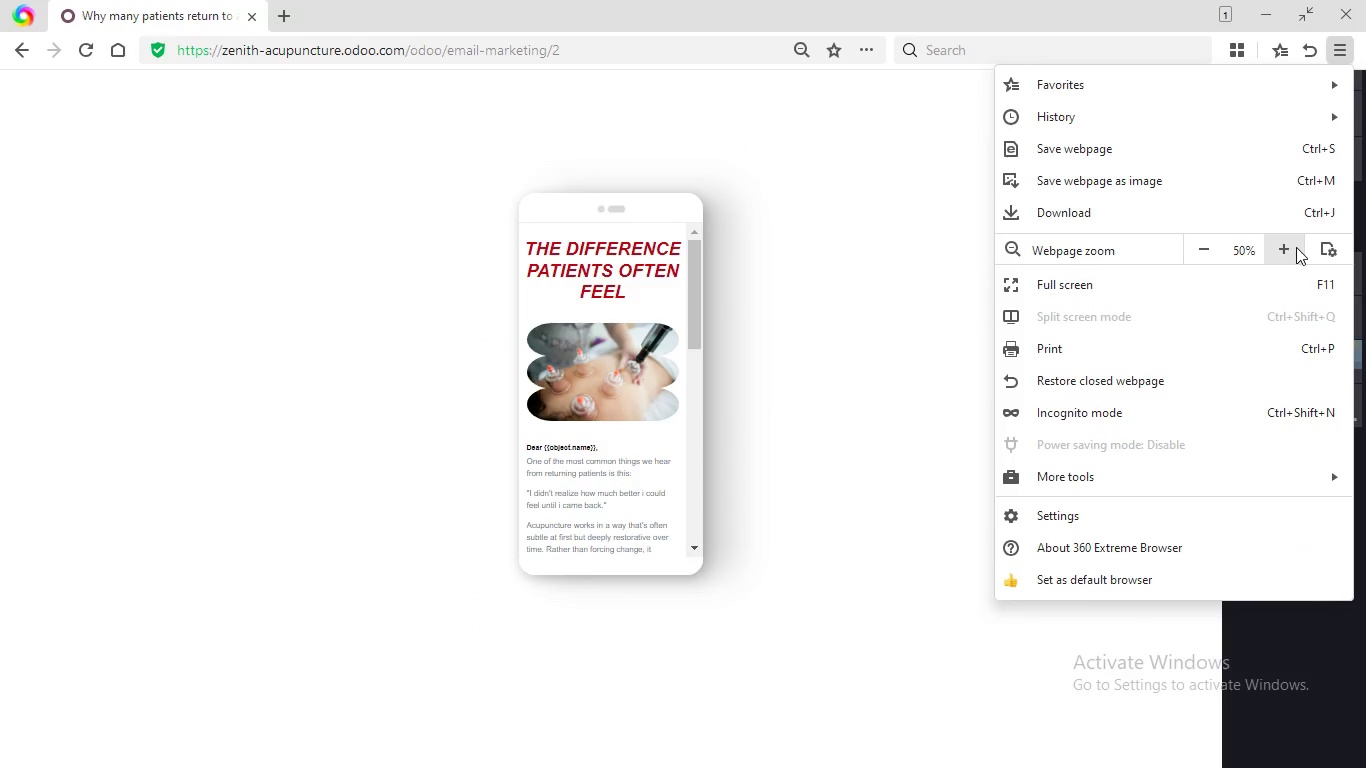 
left_click([1296, 247])
 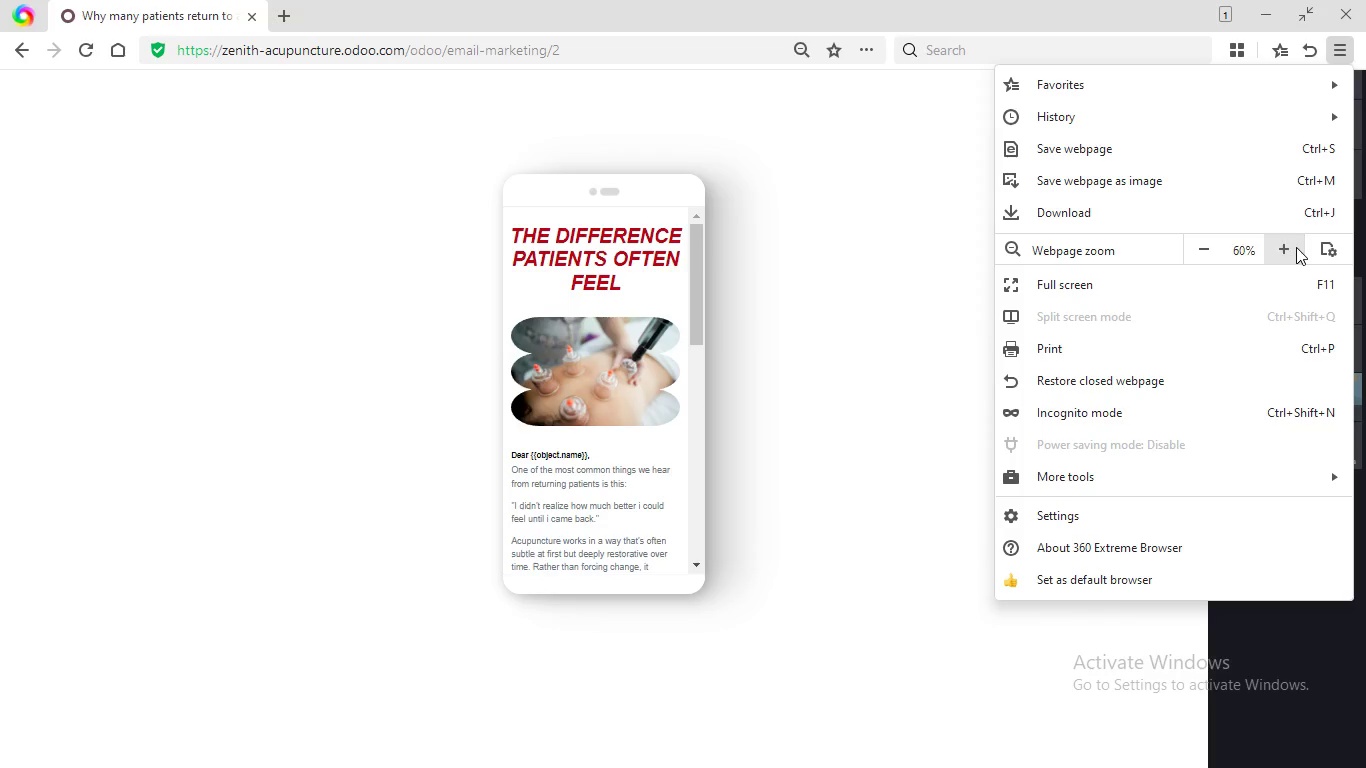 
double_click([1296, 247])
 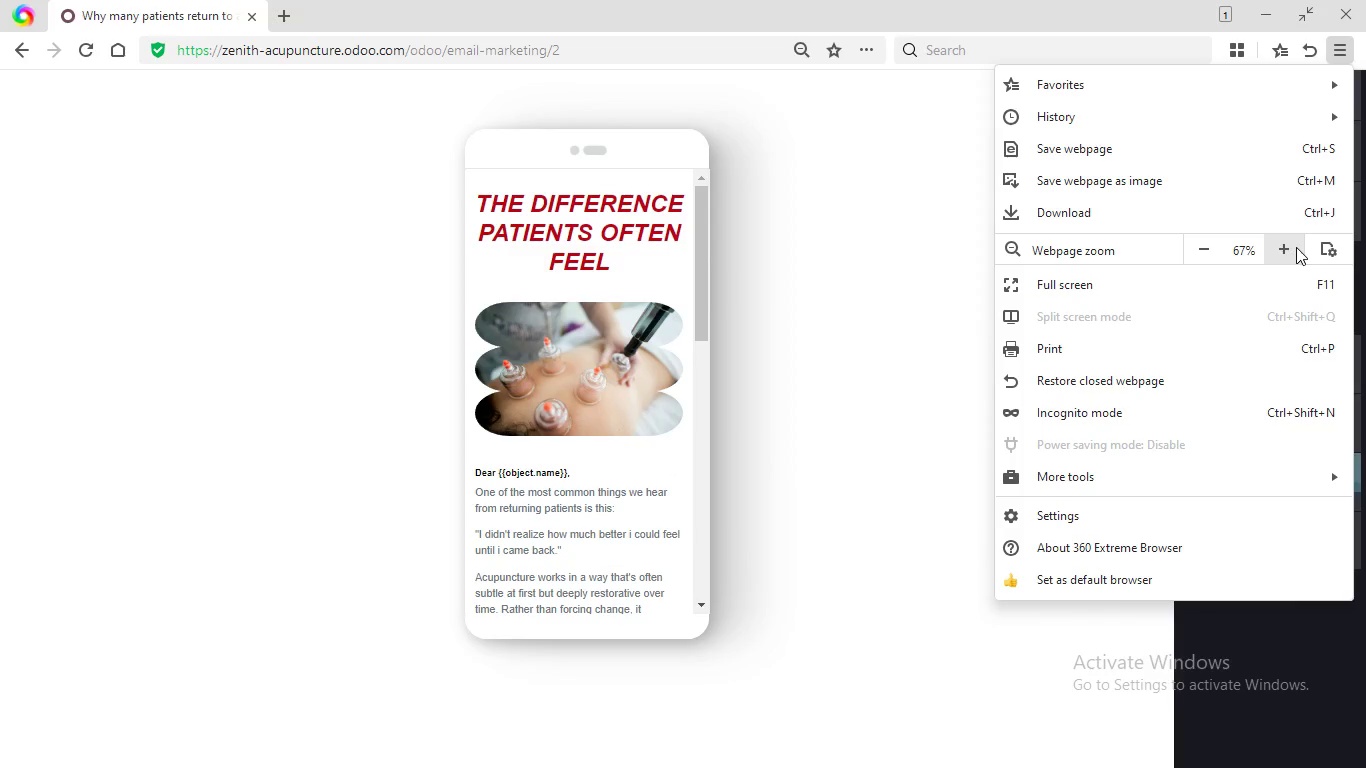 
left_click([1296, 247])
 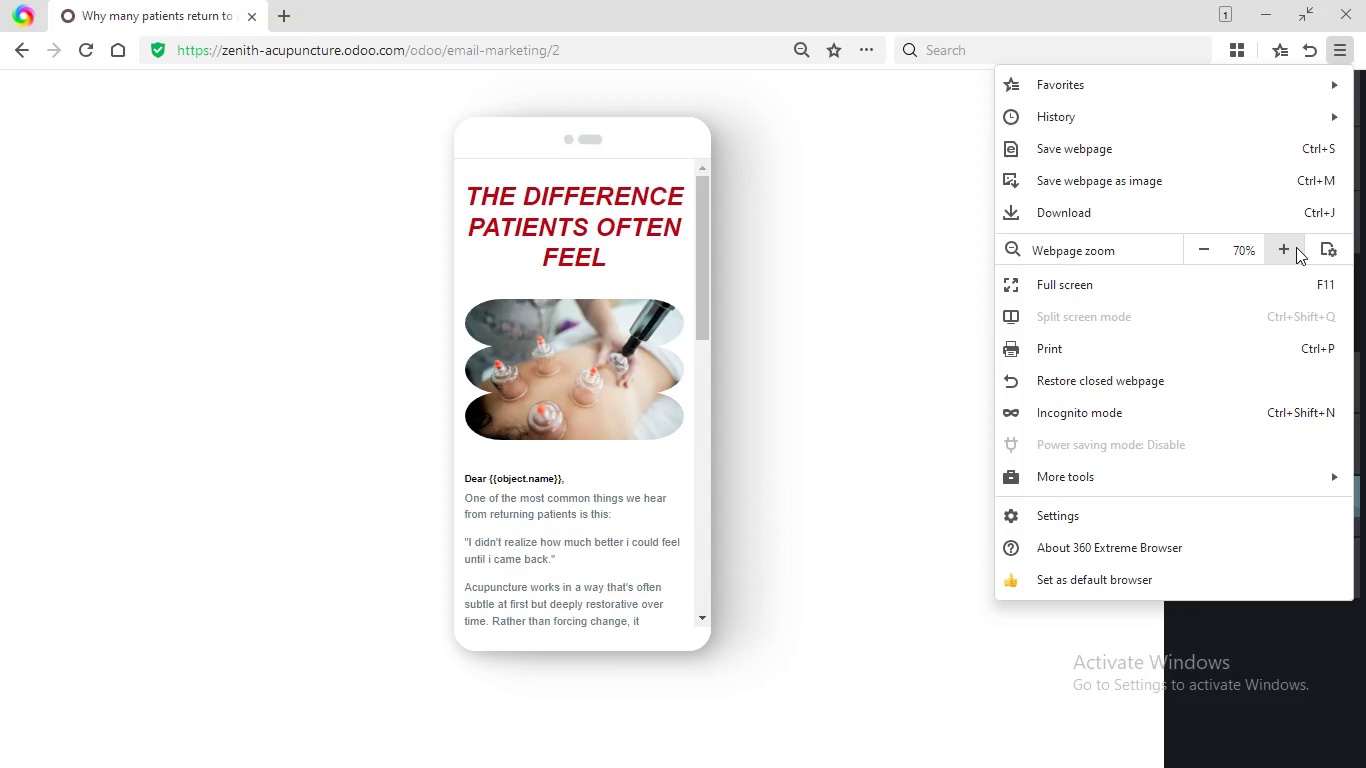 
left_click([1296, 247])
 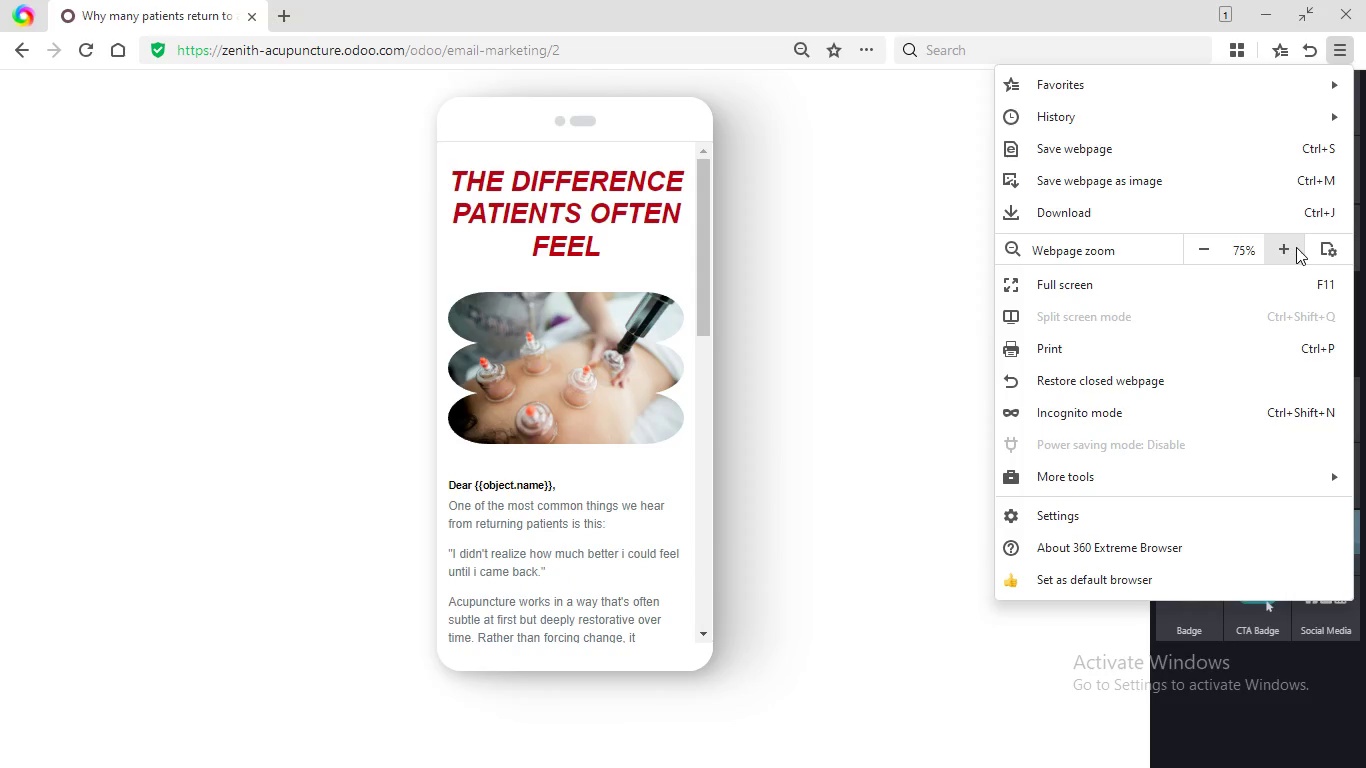 
left_click([1296, 247])
 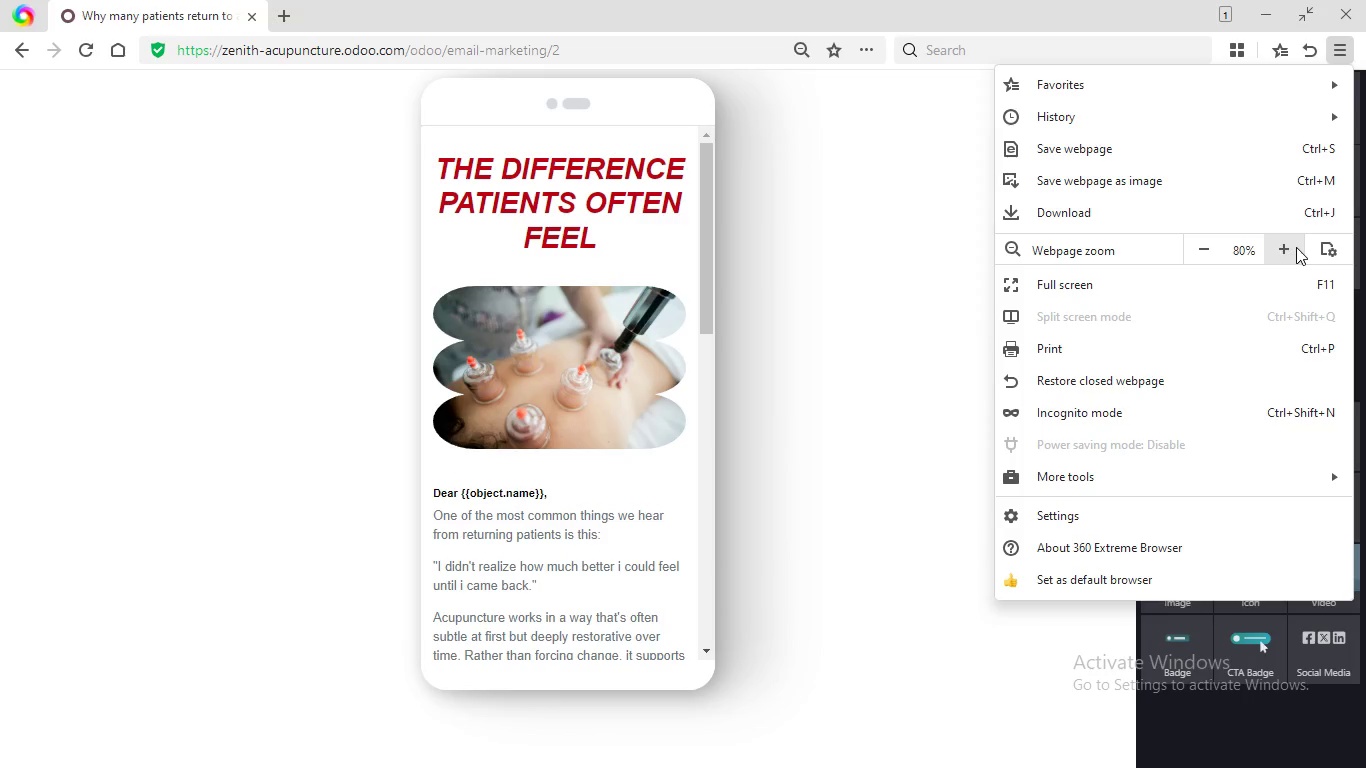 
left_click([1296, 247])
 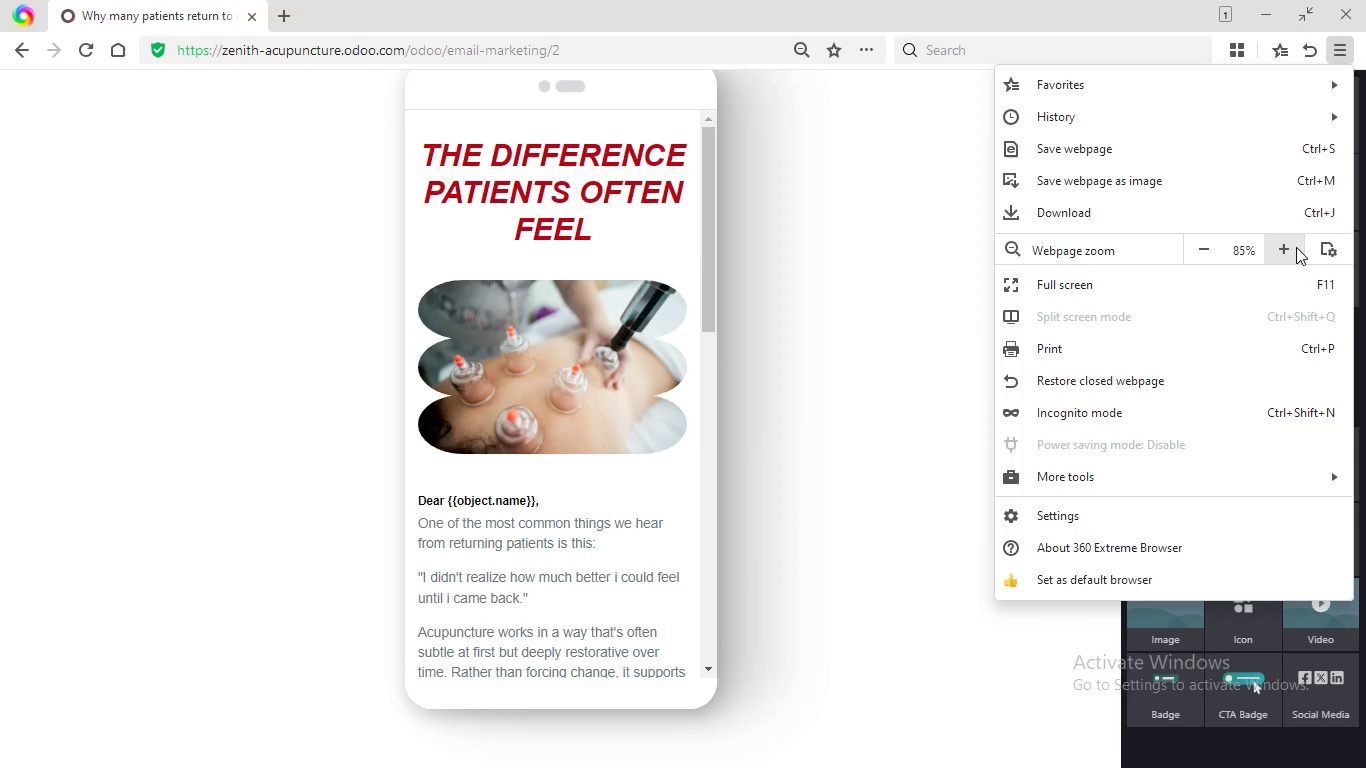 
left_click([1296, 247])
 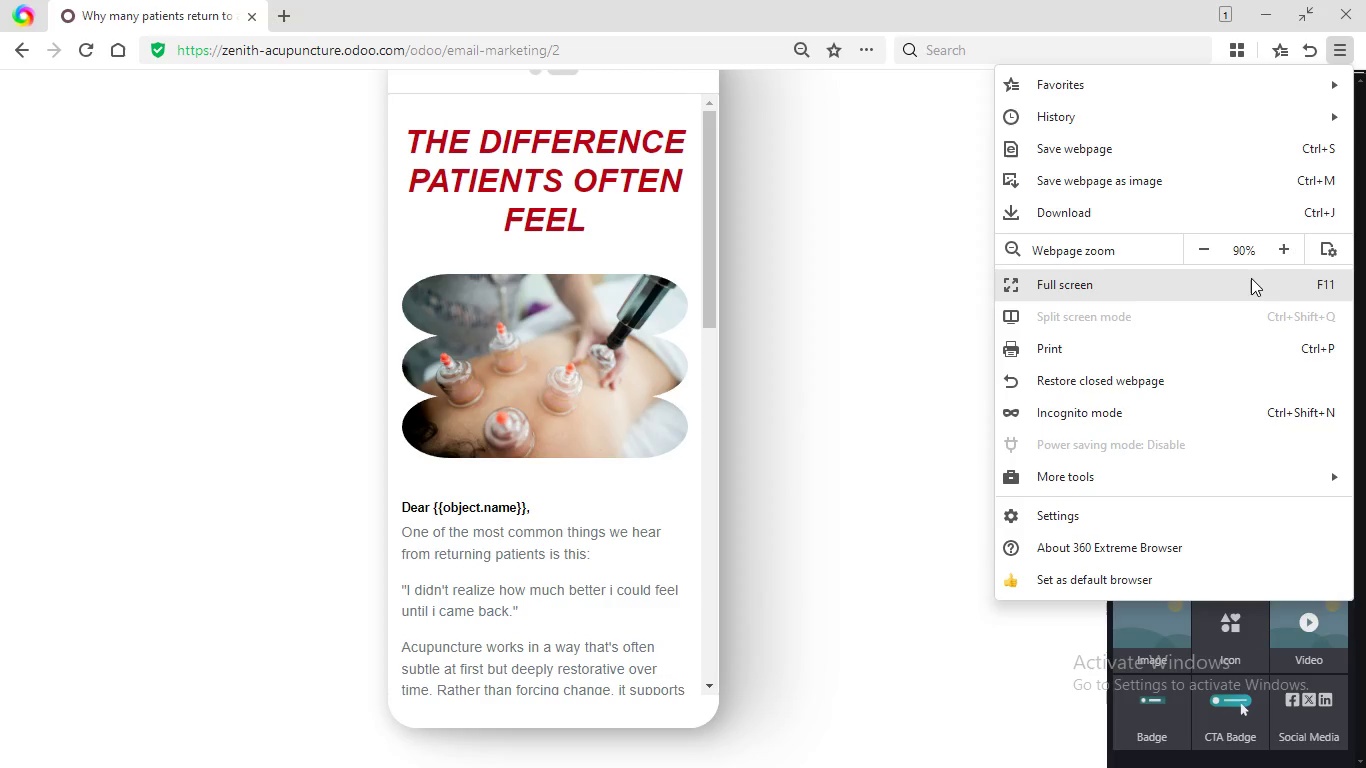 
left_click([1251, 278])
 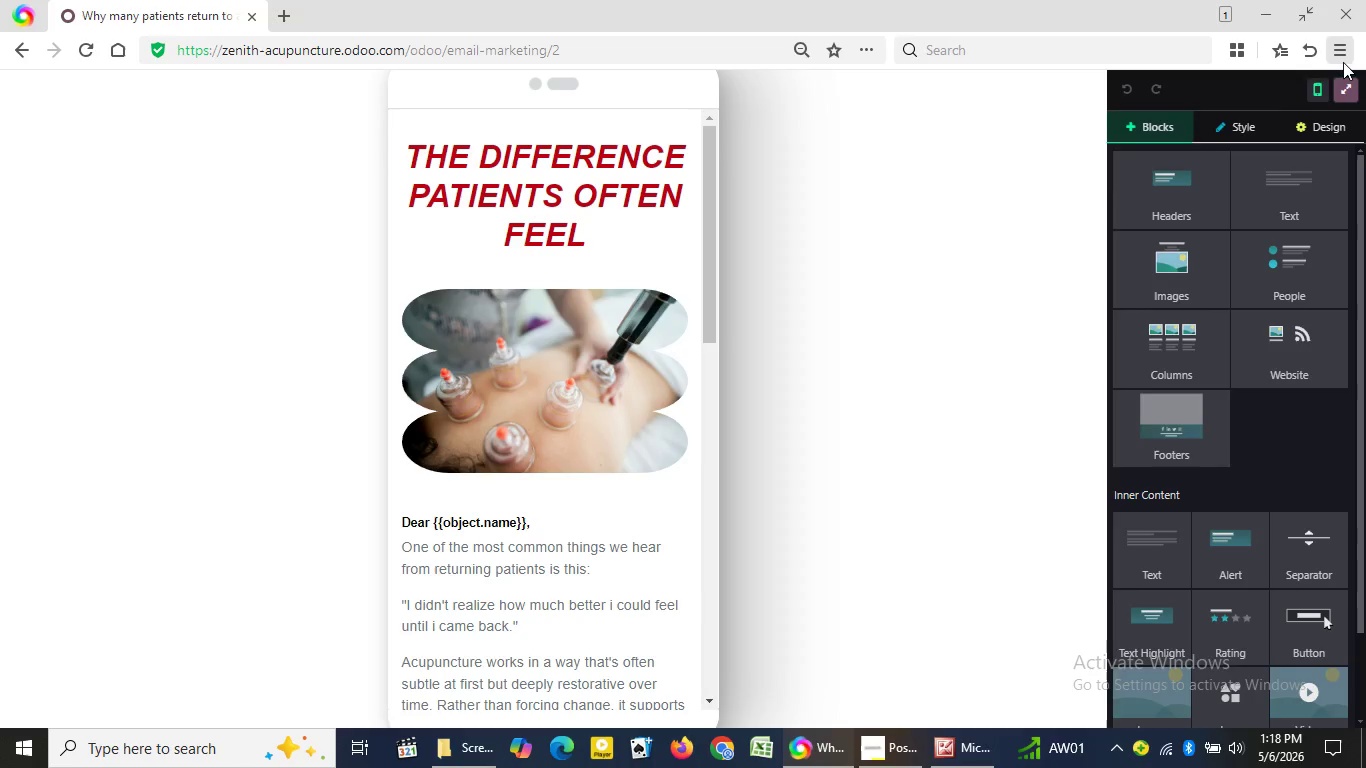 
left_click([1343, 53])
 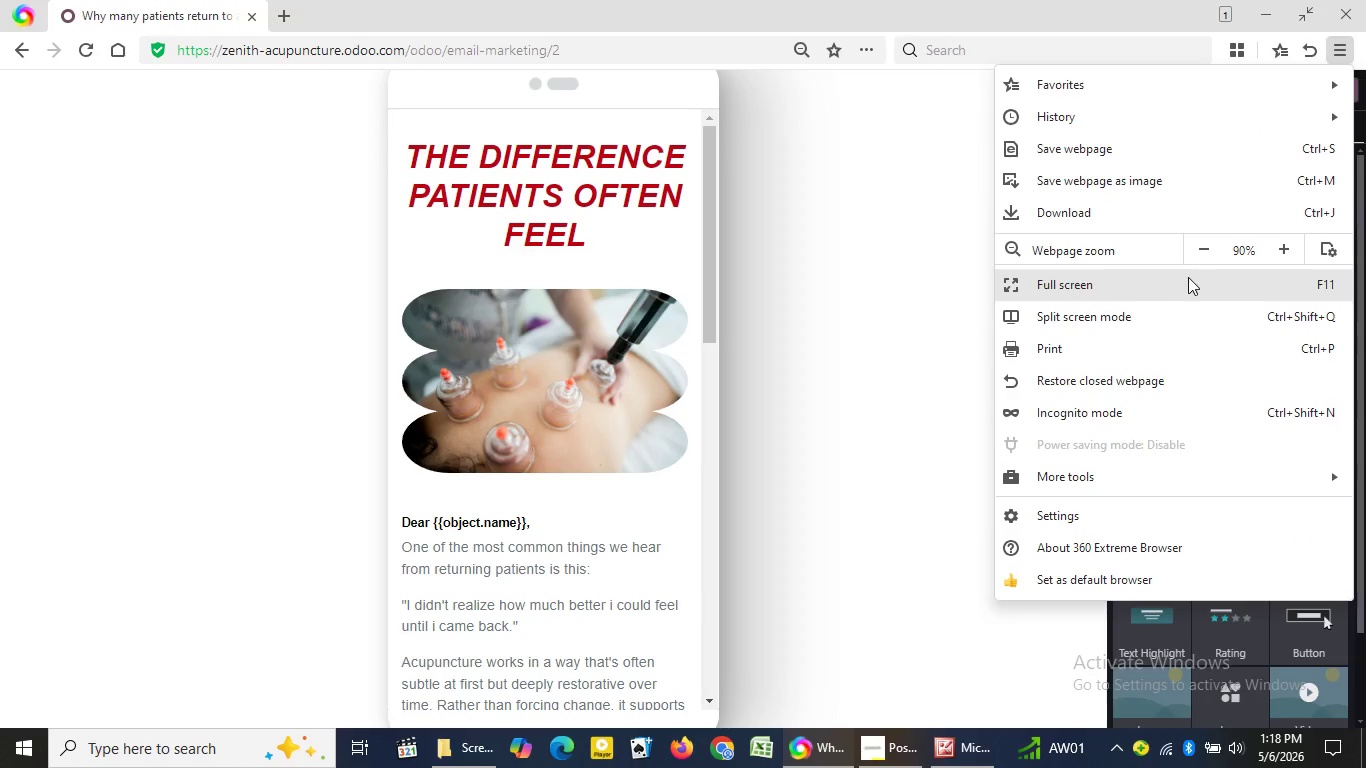 
left_click([1187, 279])
 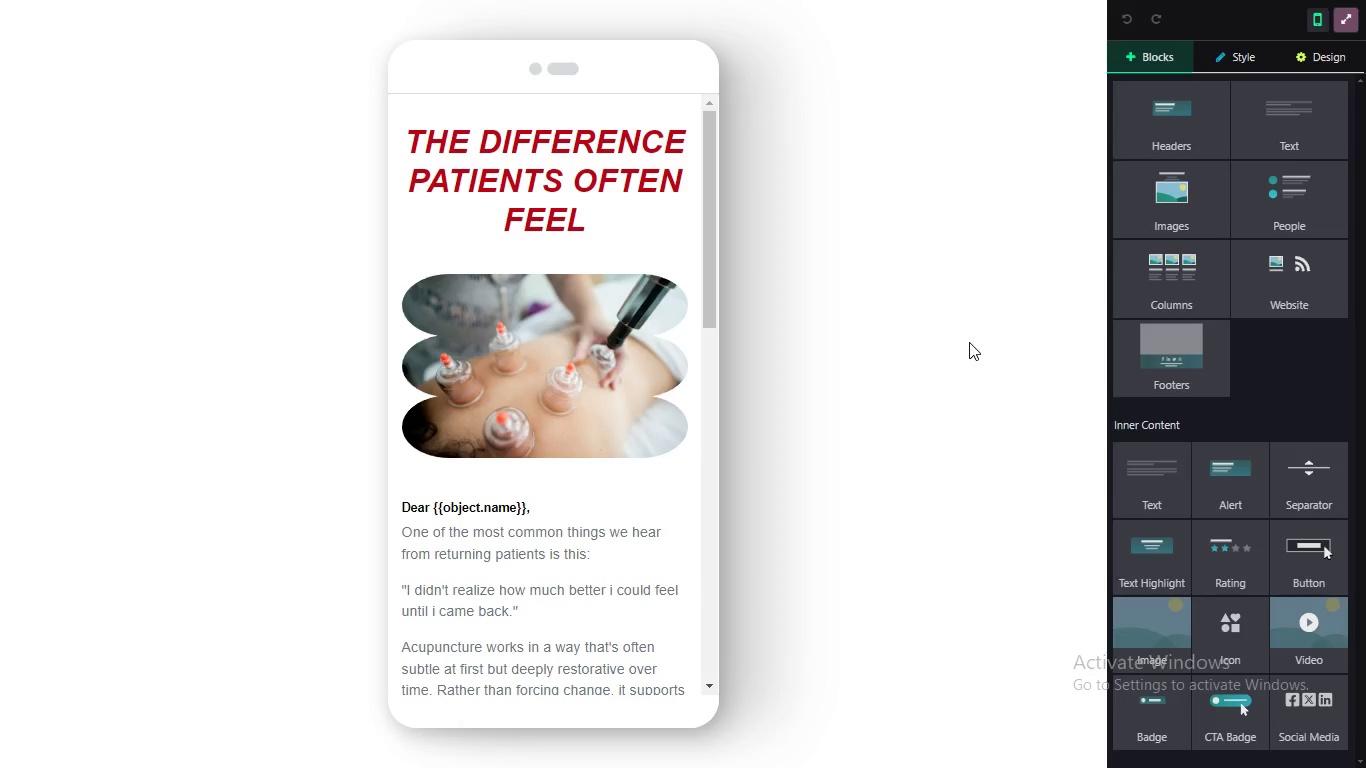 
hold_key(key=MetaLeft, duration=0.81)
 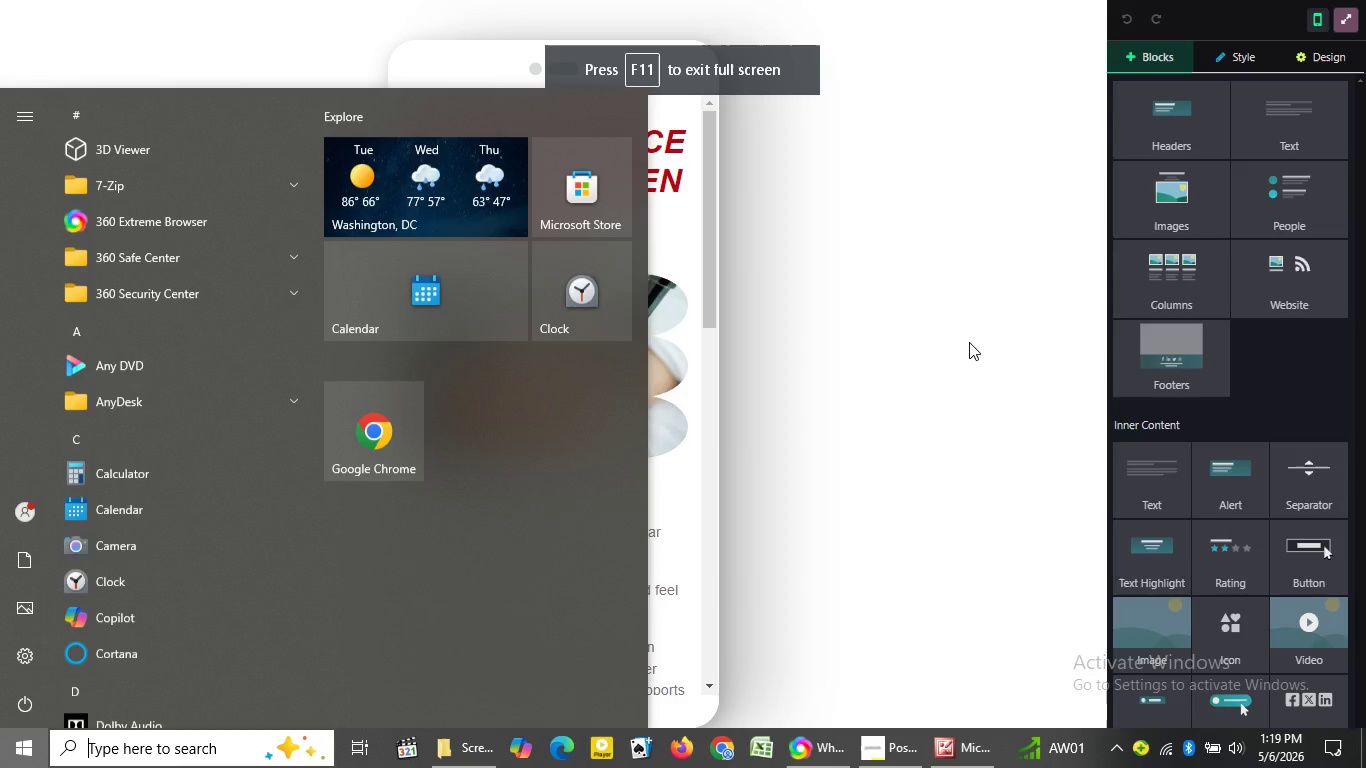 
left_click([969, 342])
 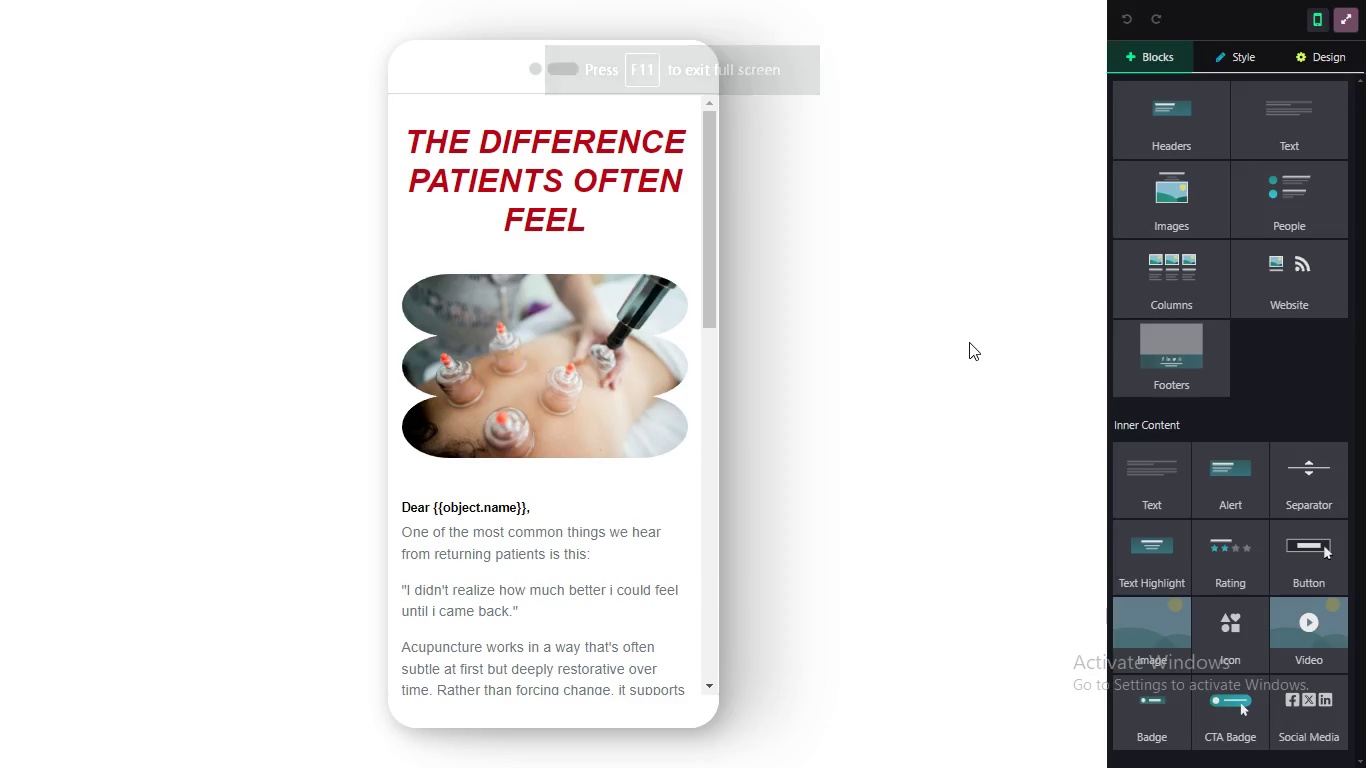 
hold_key(key=MetaLeft, duration=0.66)
 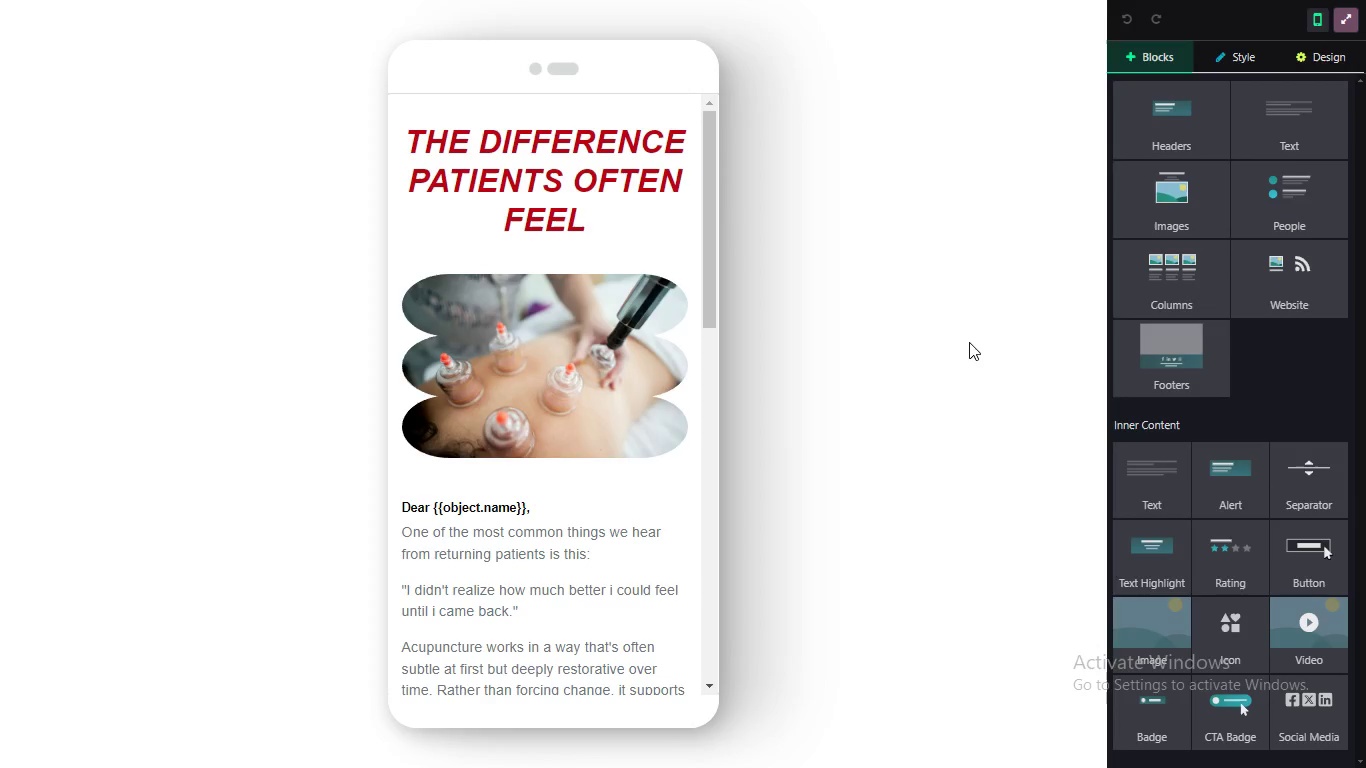 
hold_key(key=PrintScreen, duration=0.31)
 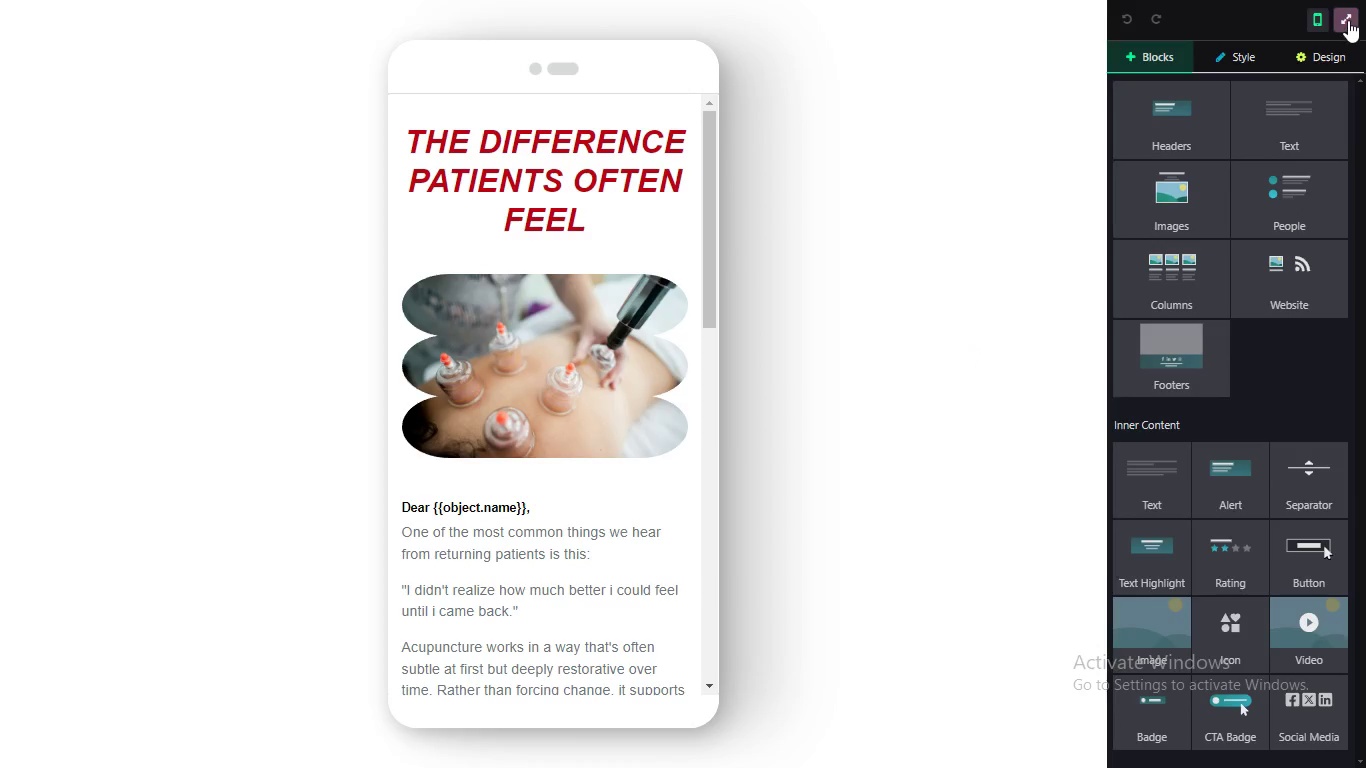 
left_click([1348, 20])
 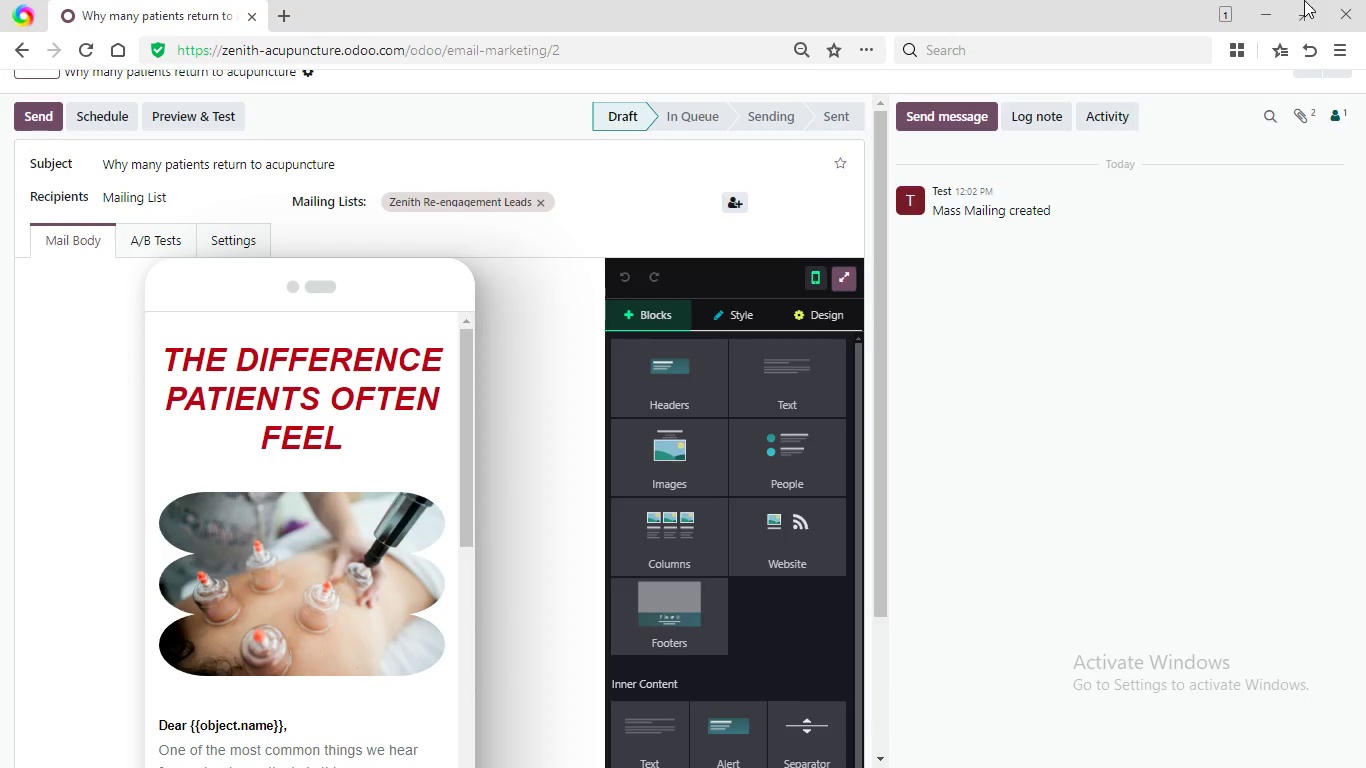 
left_click([1303, 16])
 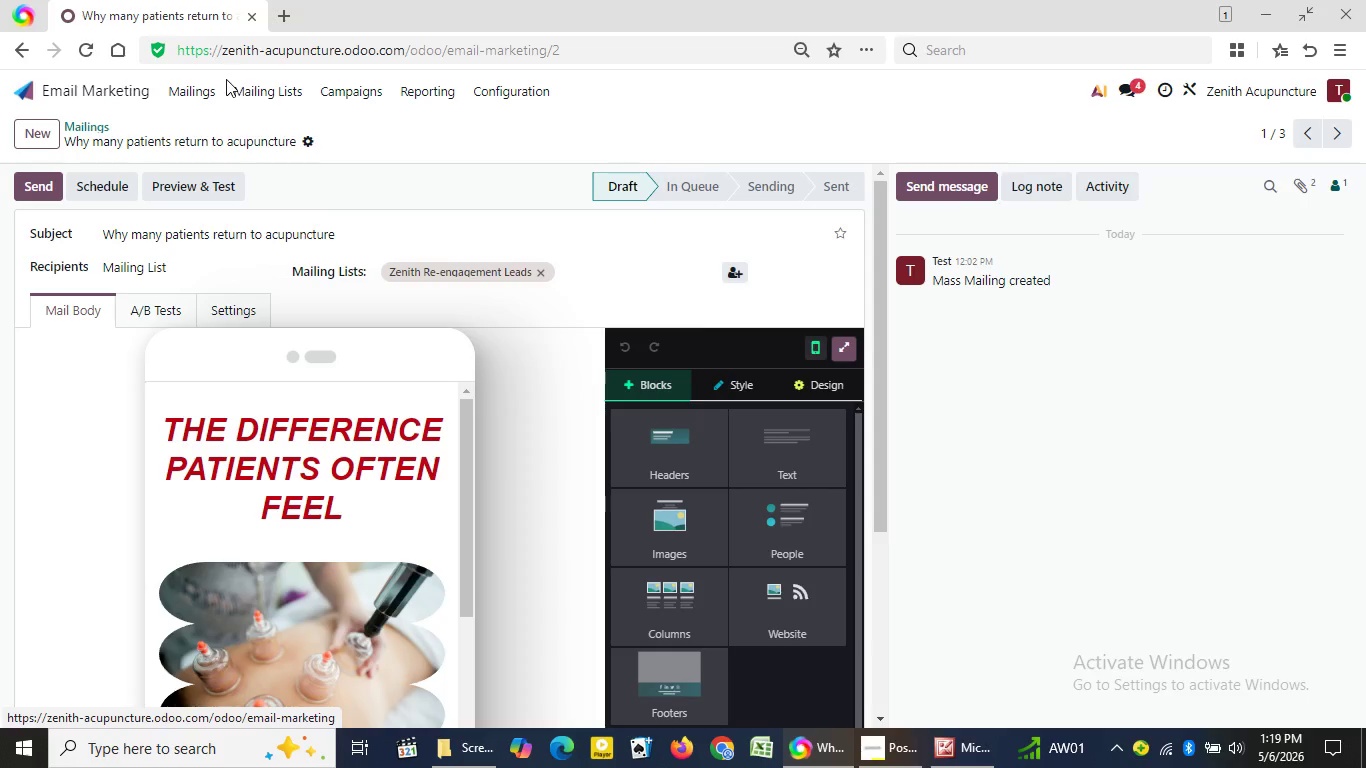 
wait(21.41)
 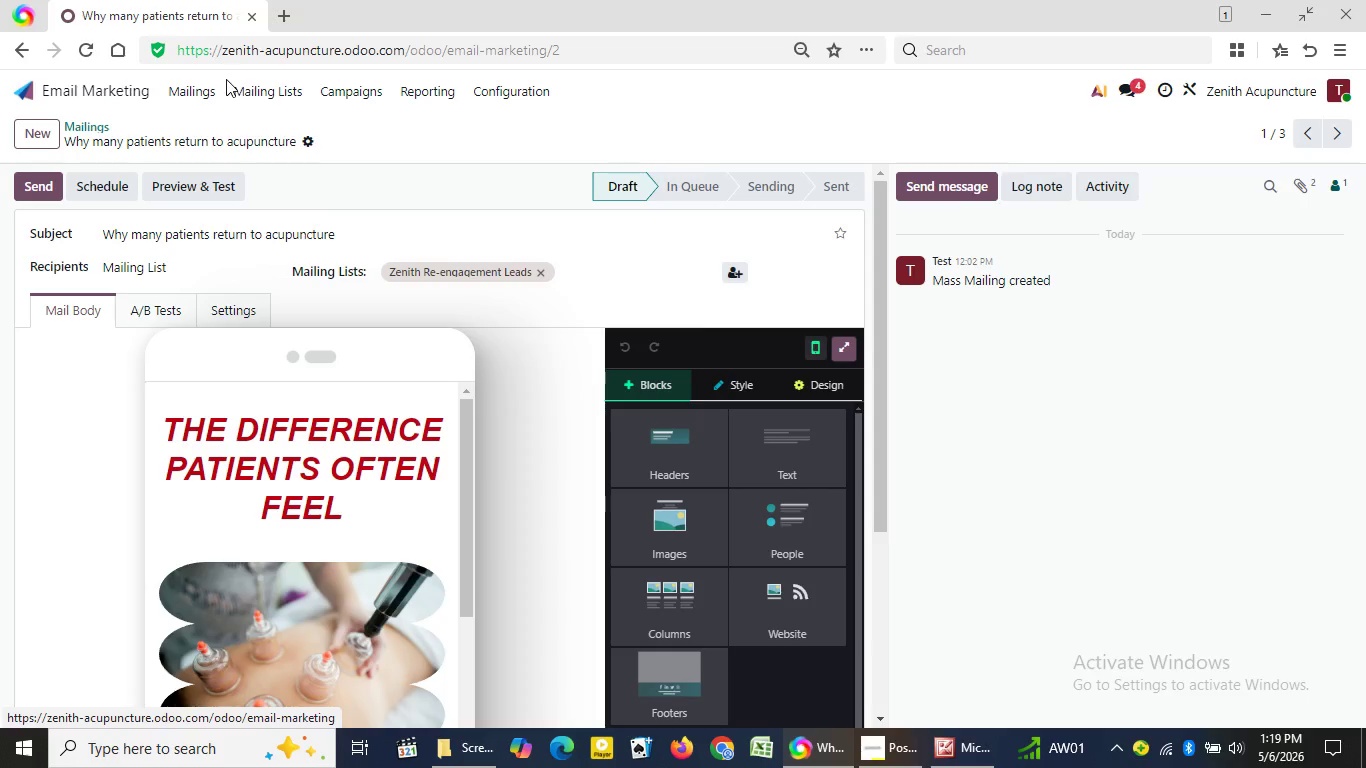 
left_click([194, 98])
 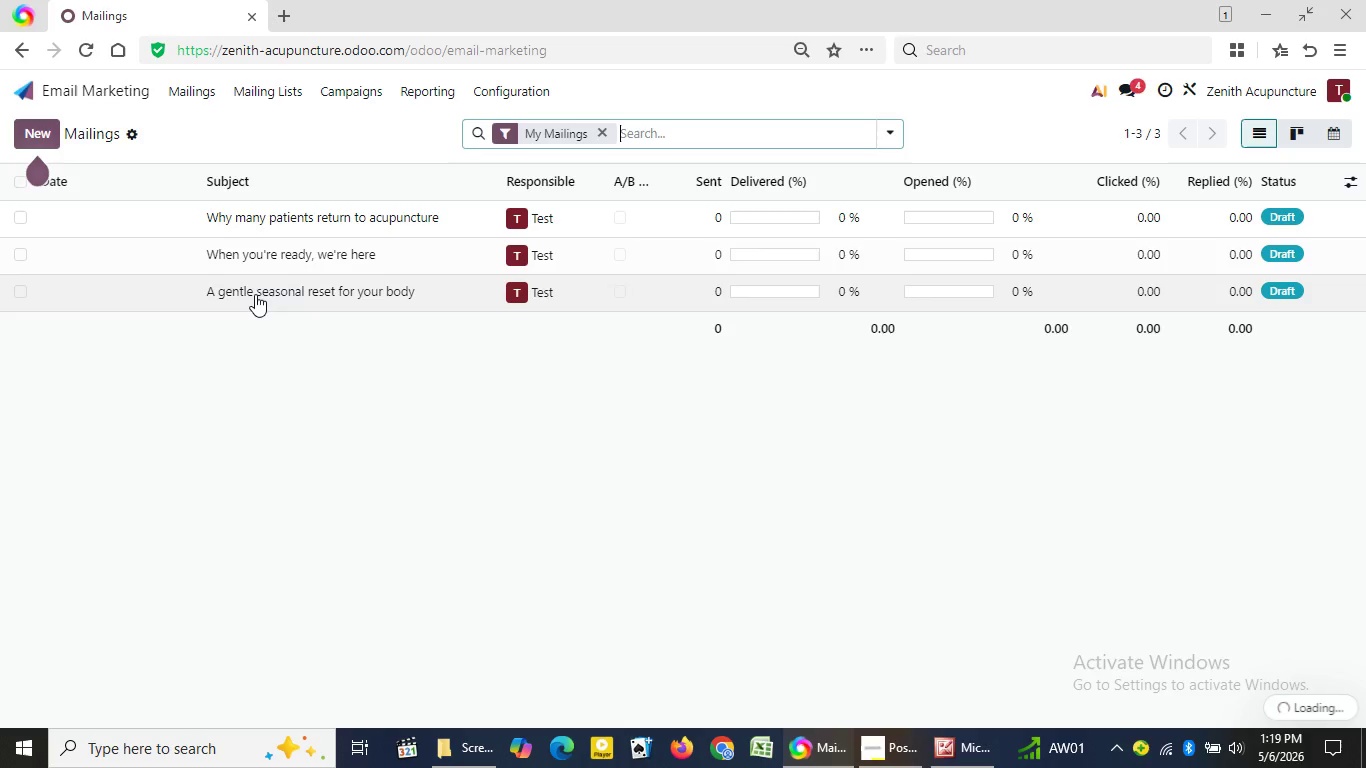 
left_click([255, 294])
 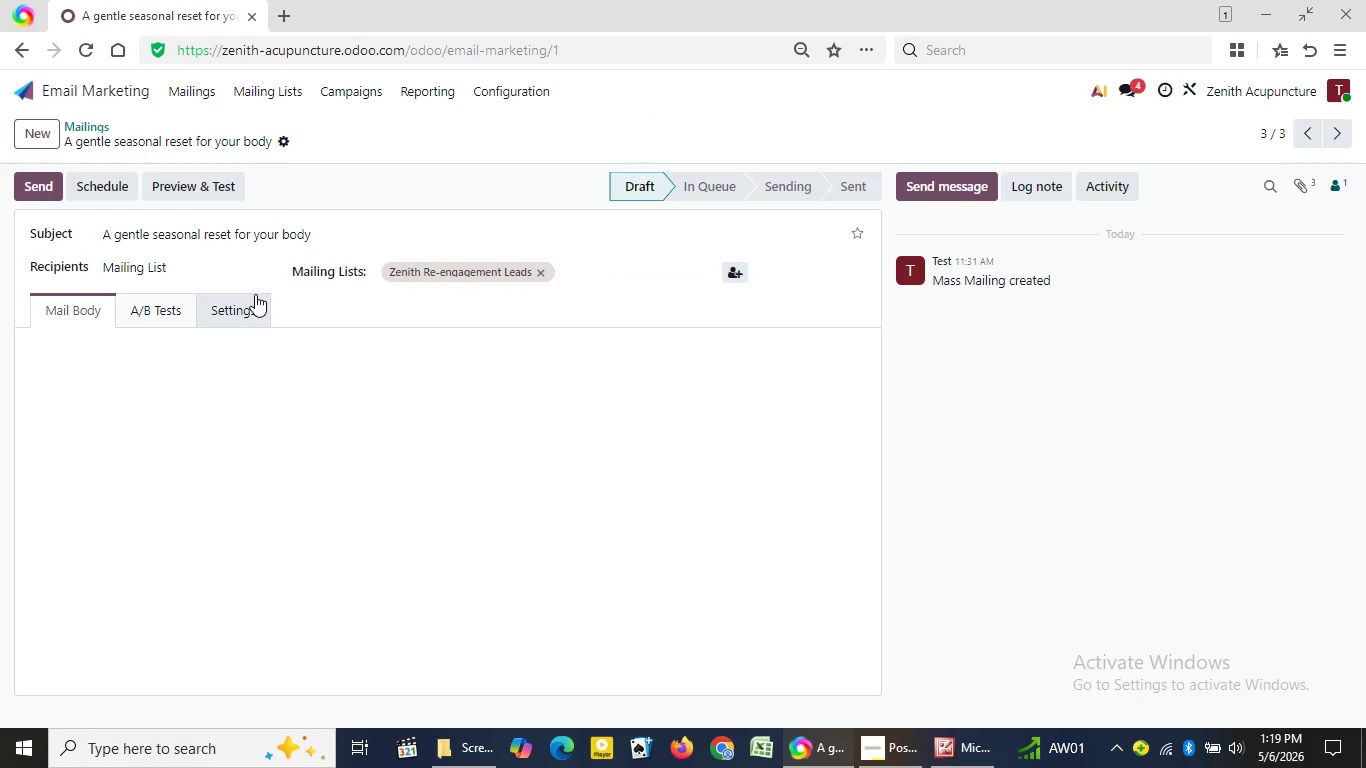 
wait(8.09)
 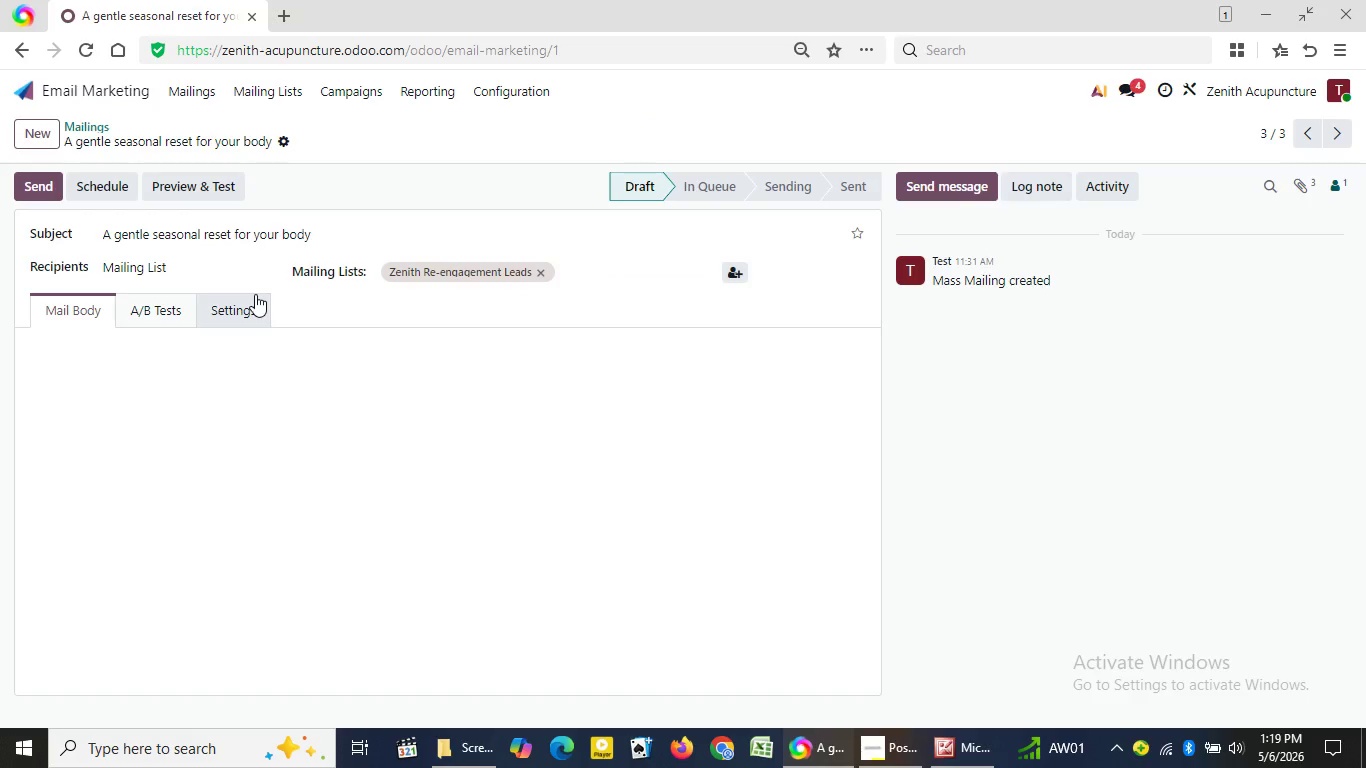 
left_click([181, 92])
 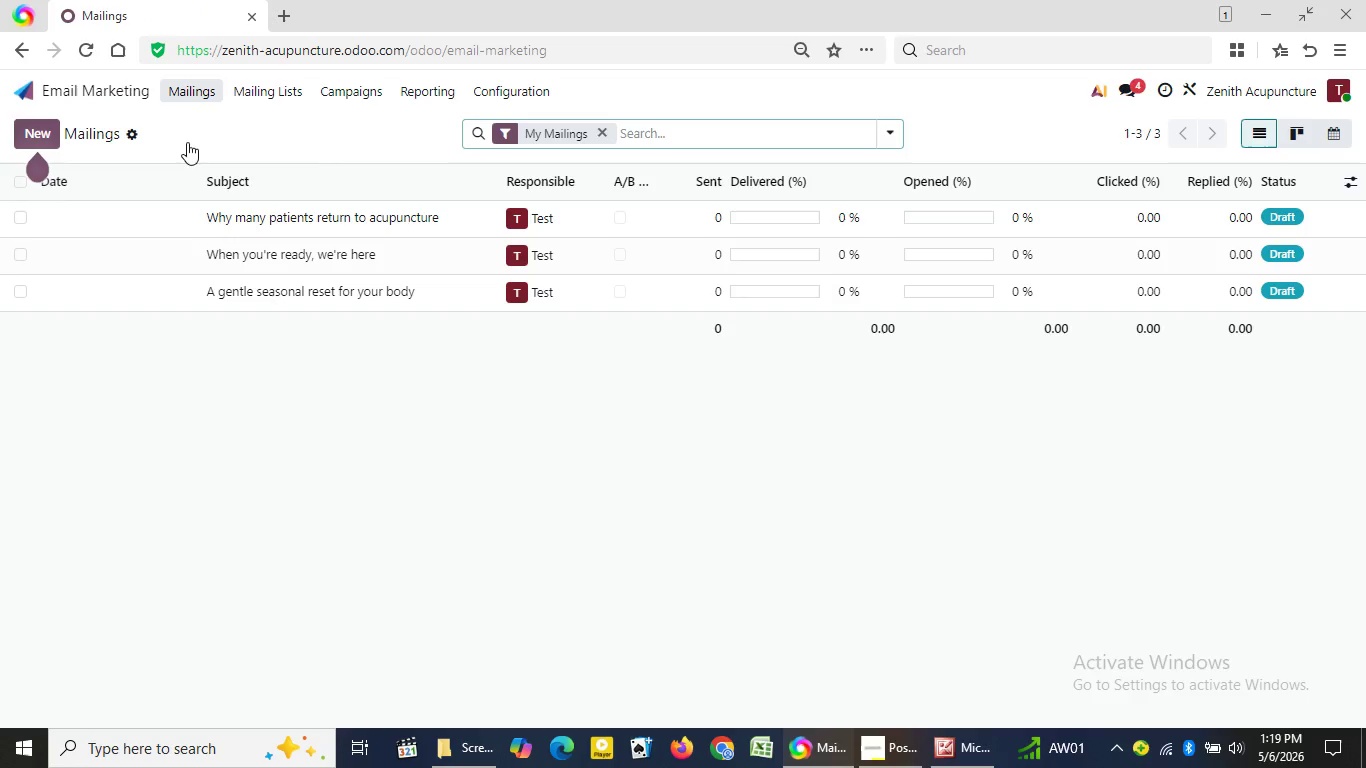 
mouse_move([344, 198])
 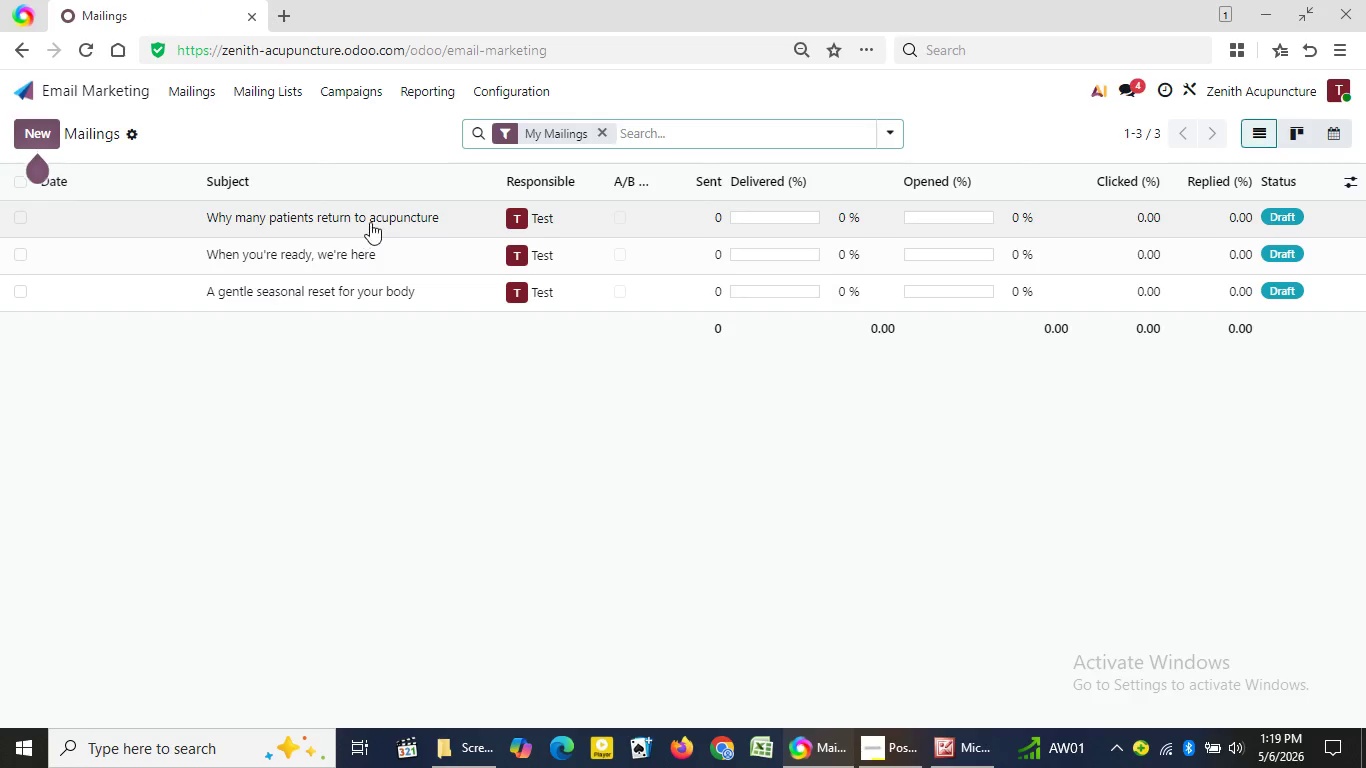 
left_click([370, 222])
 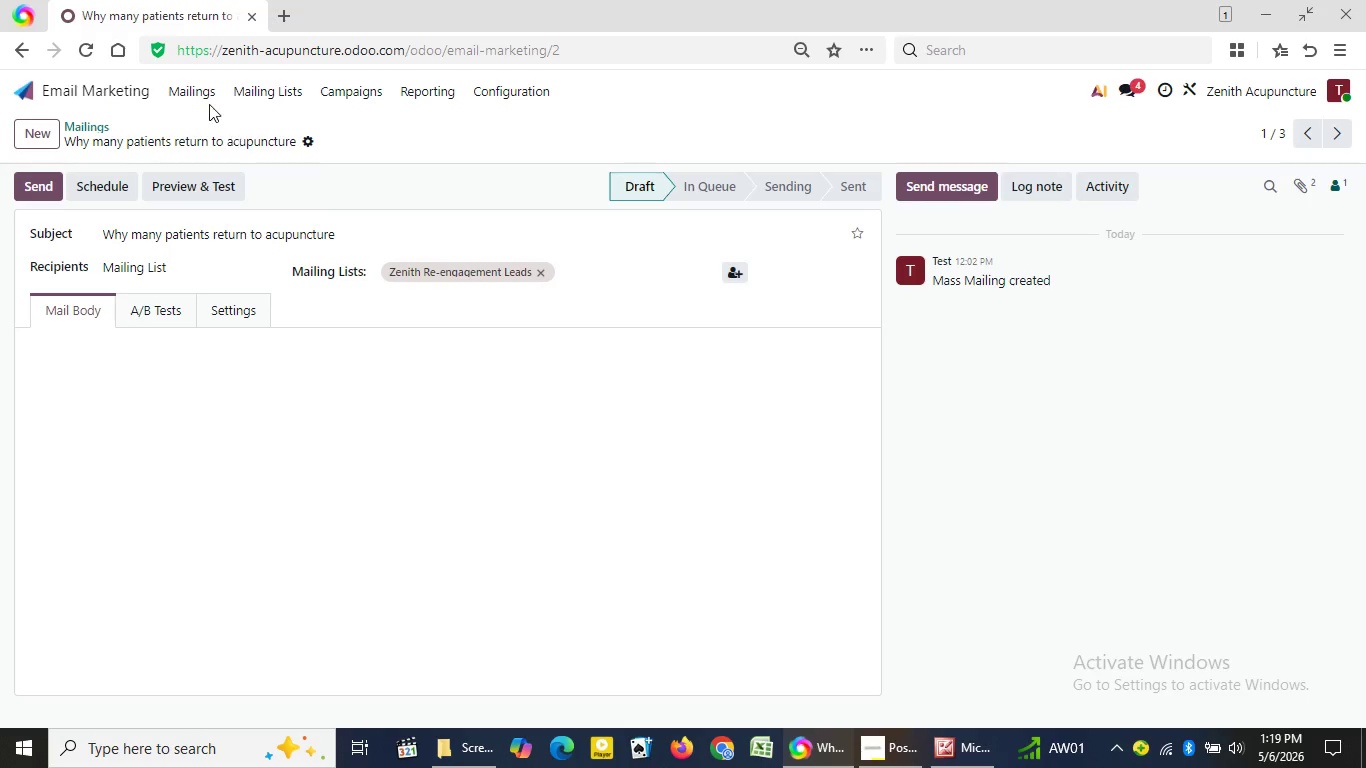 
left_click([202, 89])
 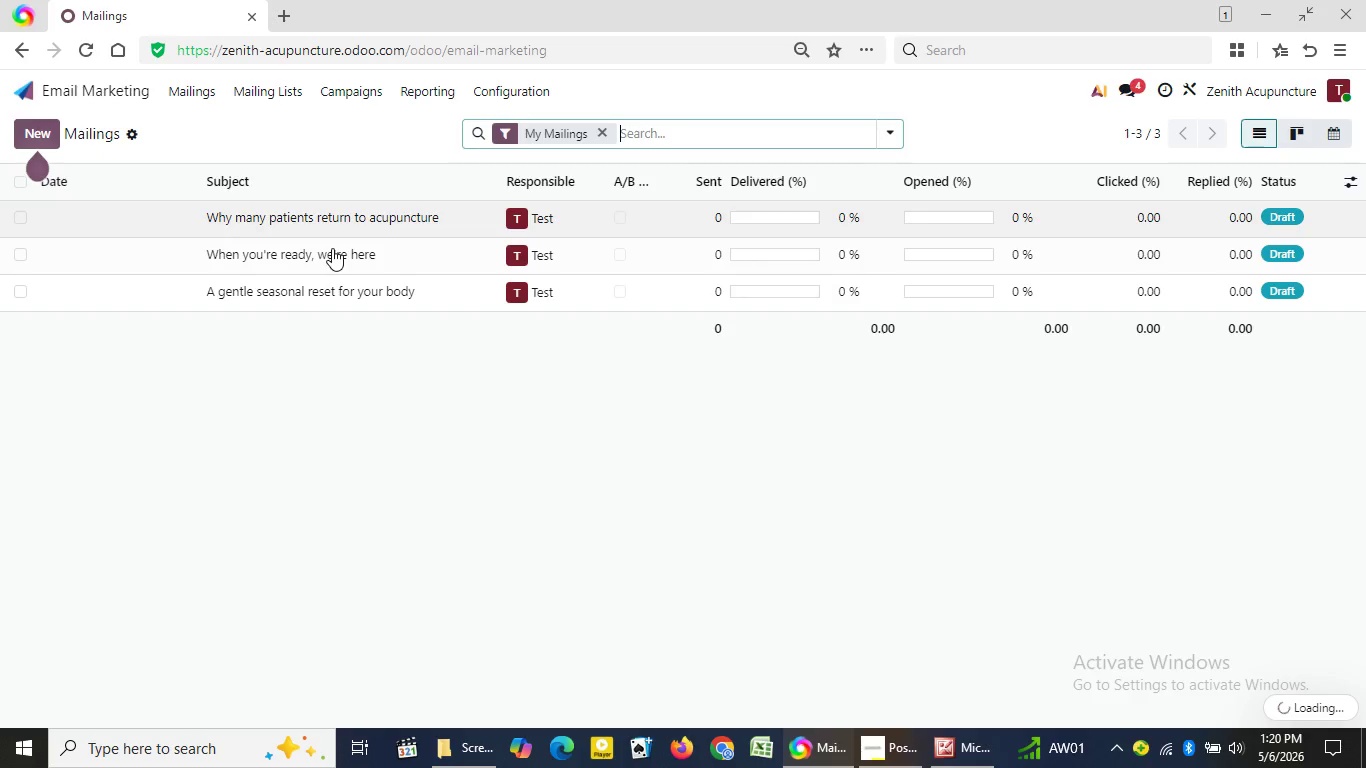 
left_click([331, 251])
 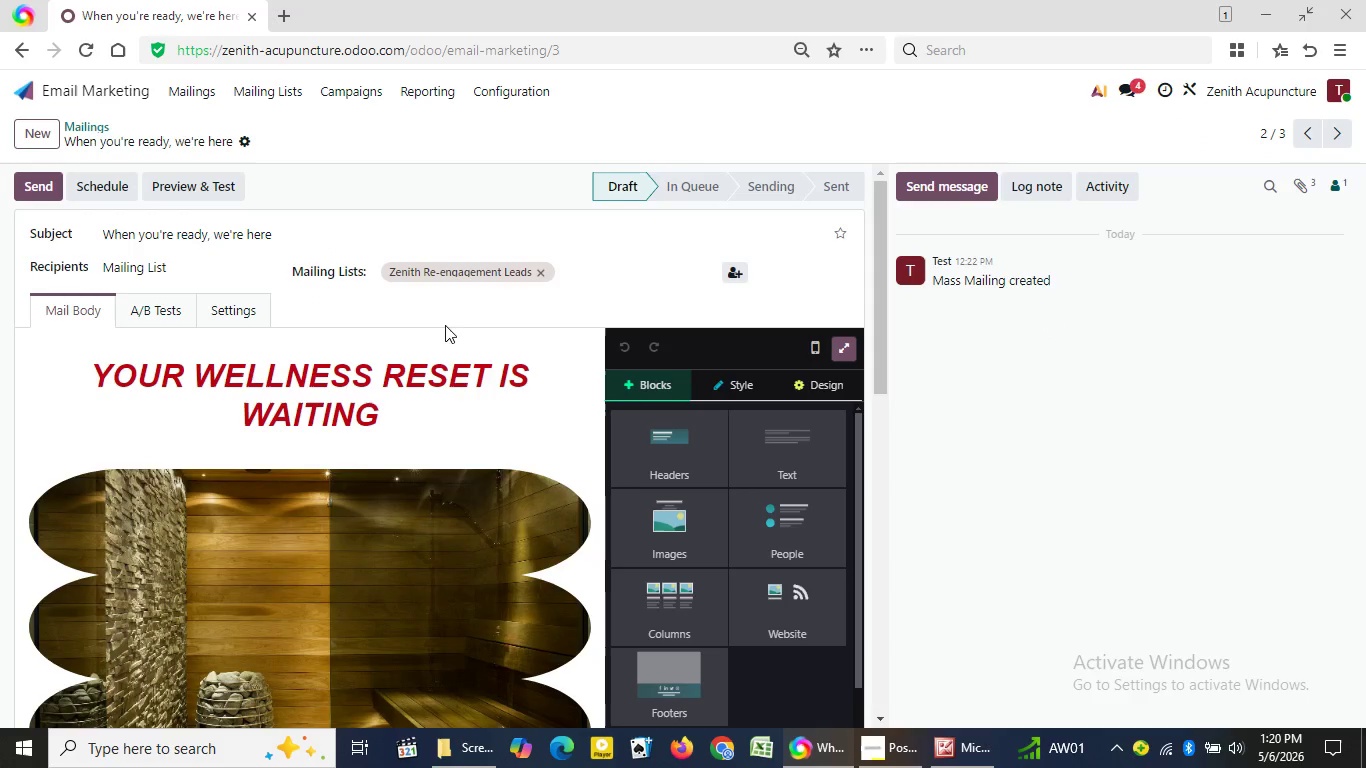 
wait(6.08)
 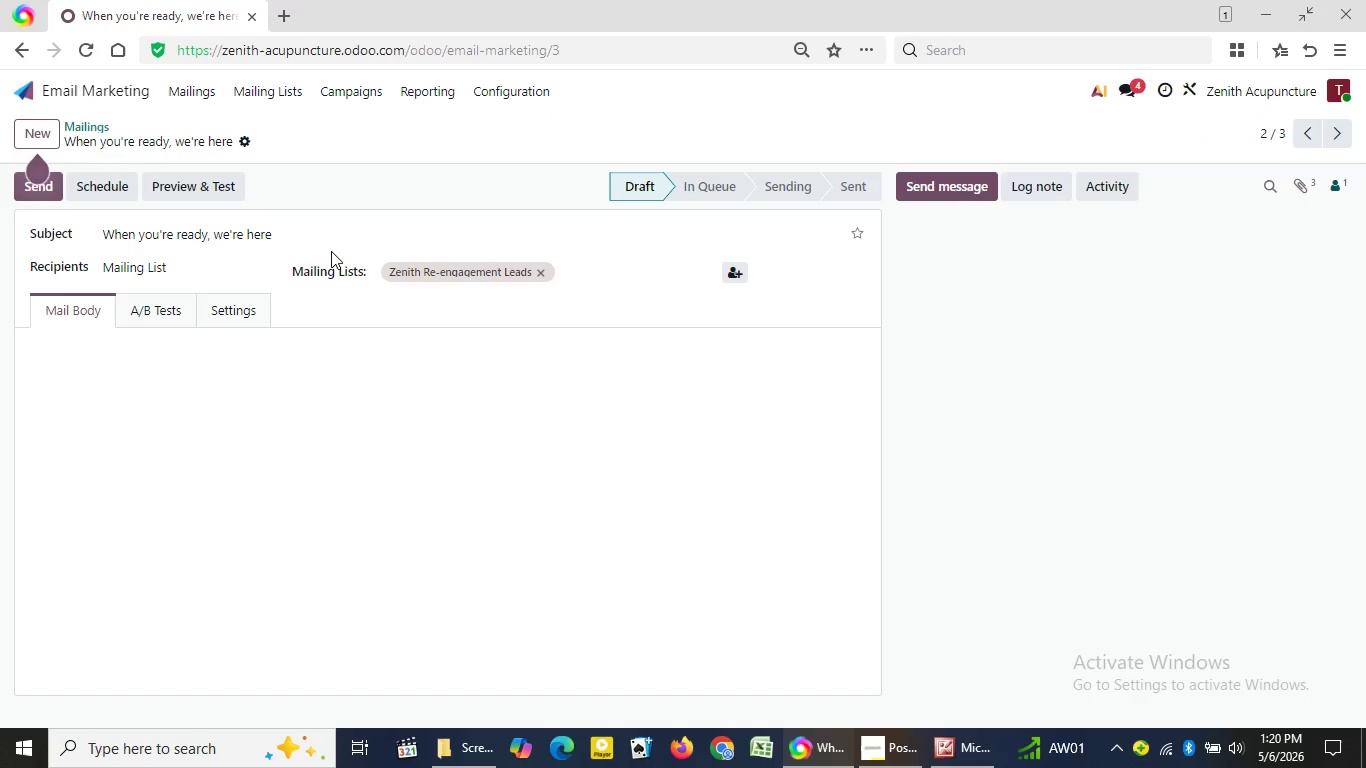 
left_click([841, 353])
 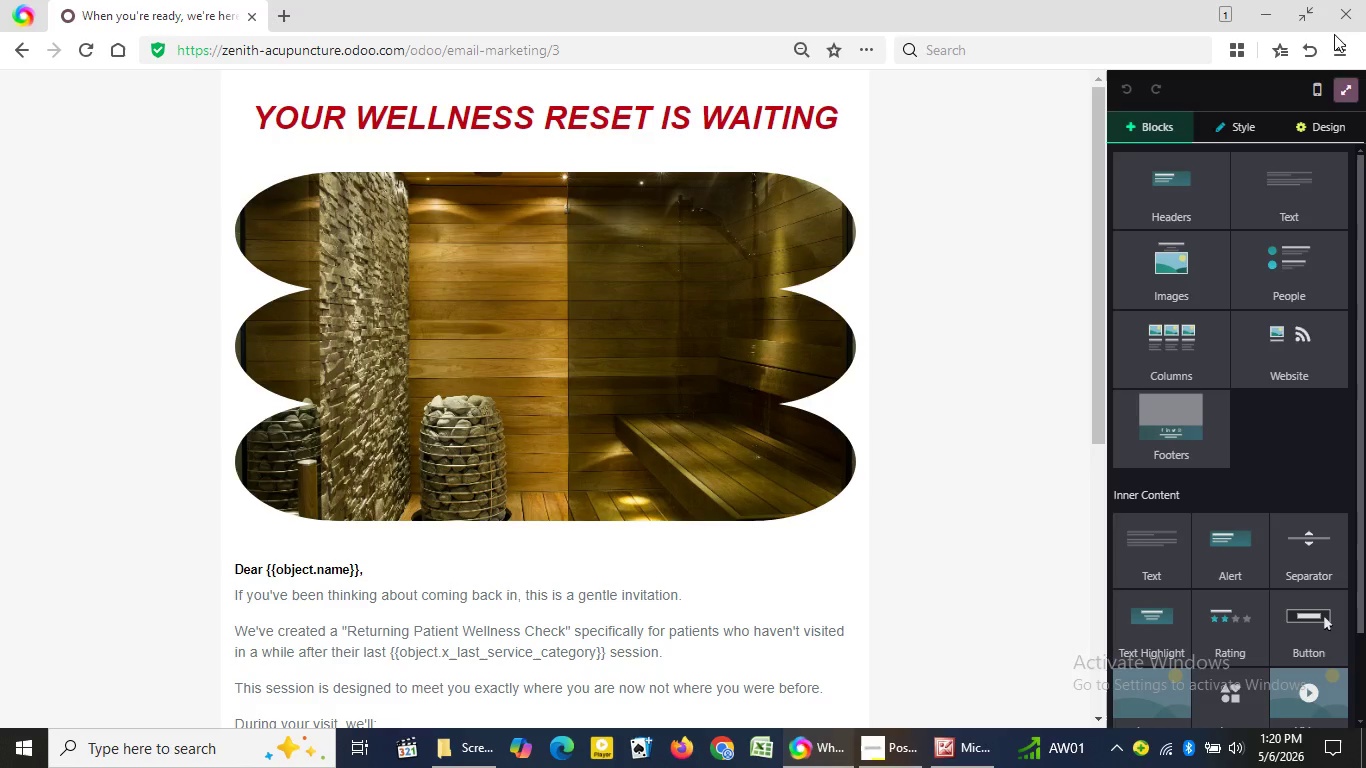 
left_click([1341, 47])
 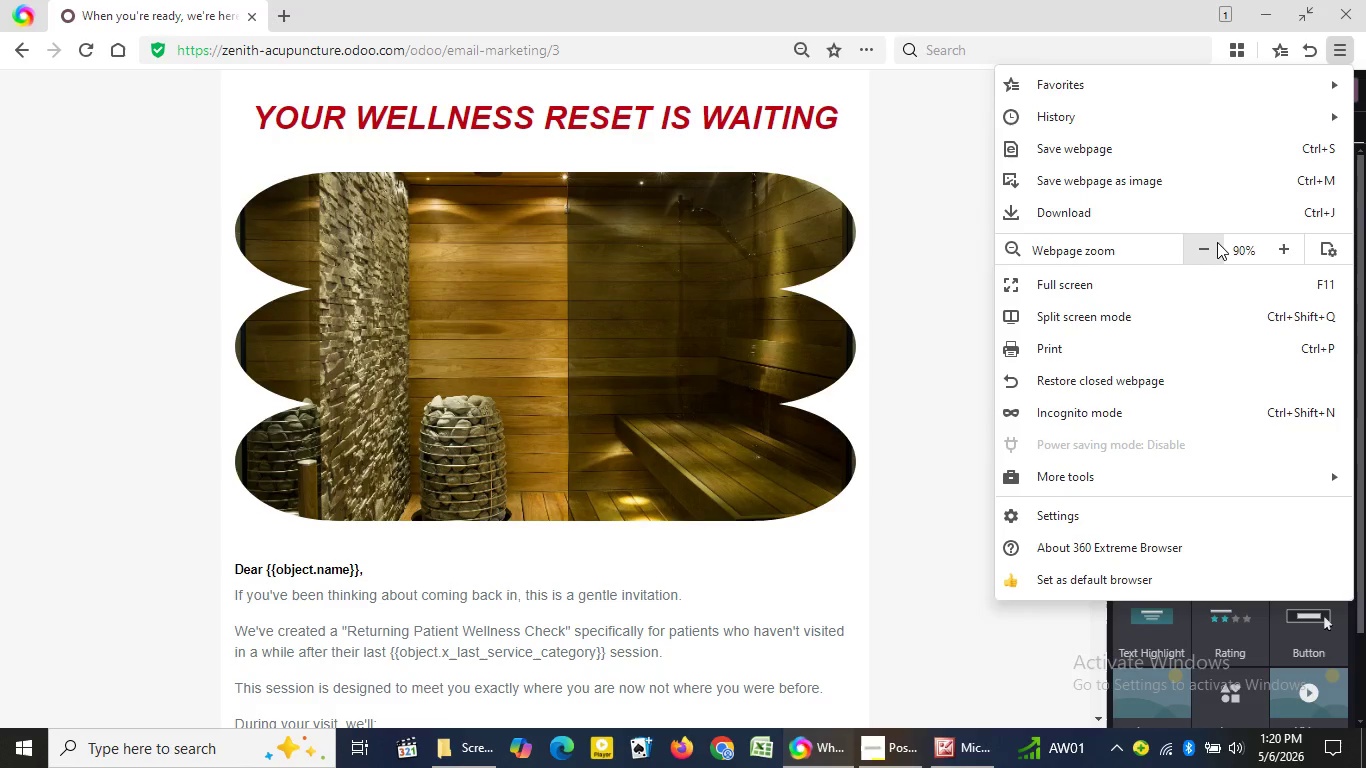 
left_click([1218, 243])
 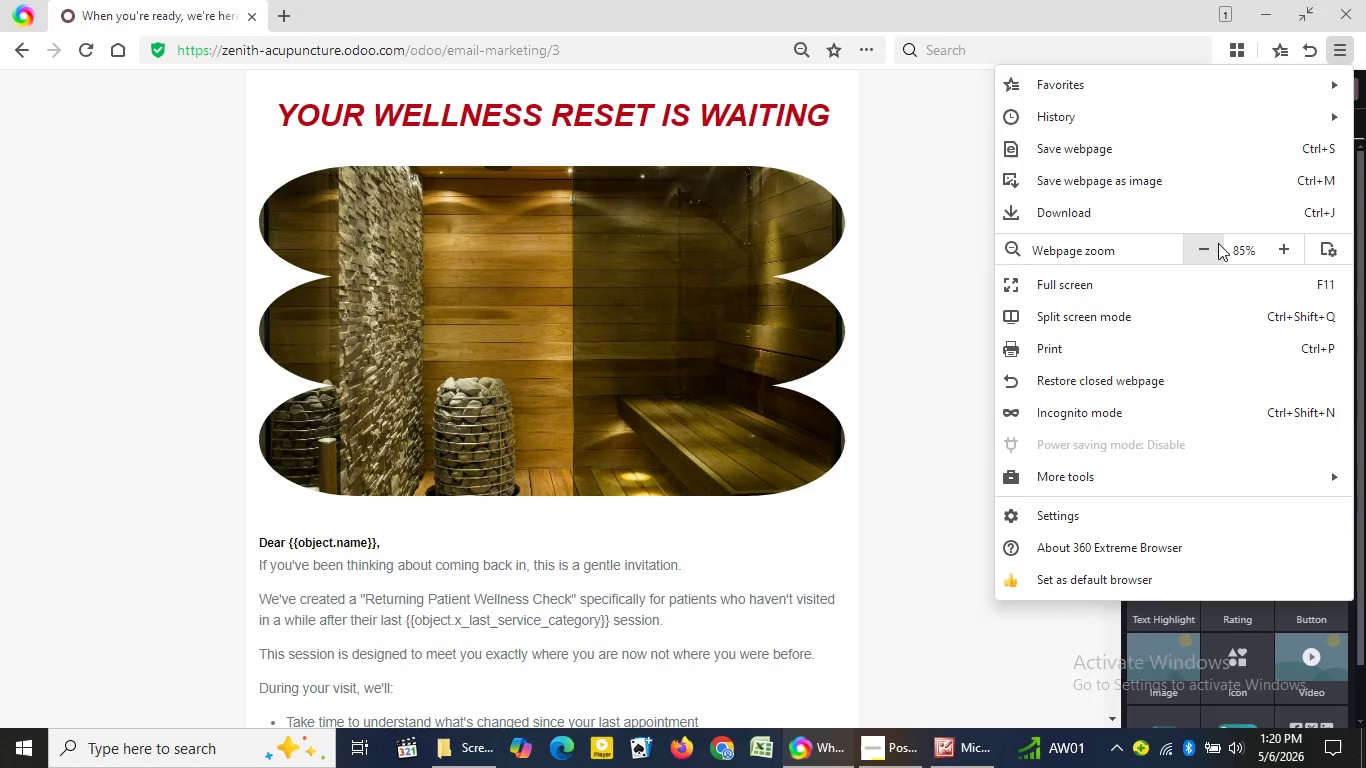 
left_click([1218, 243])
 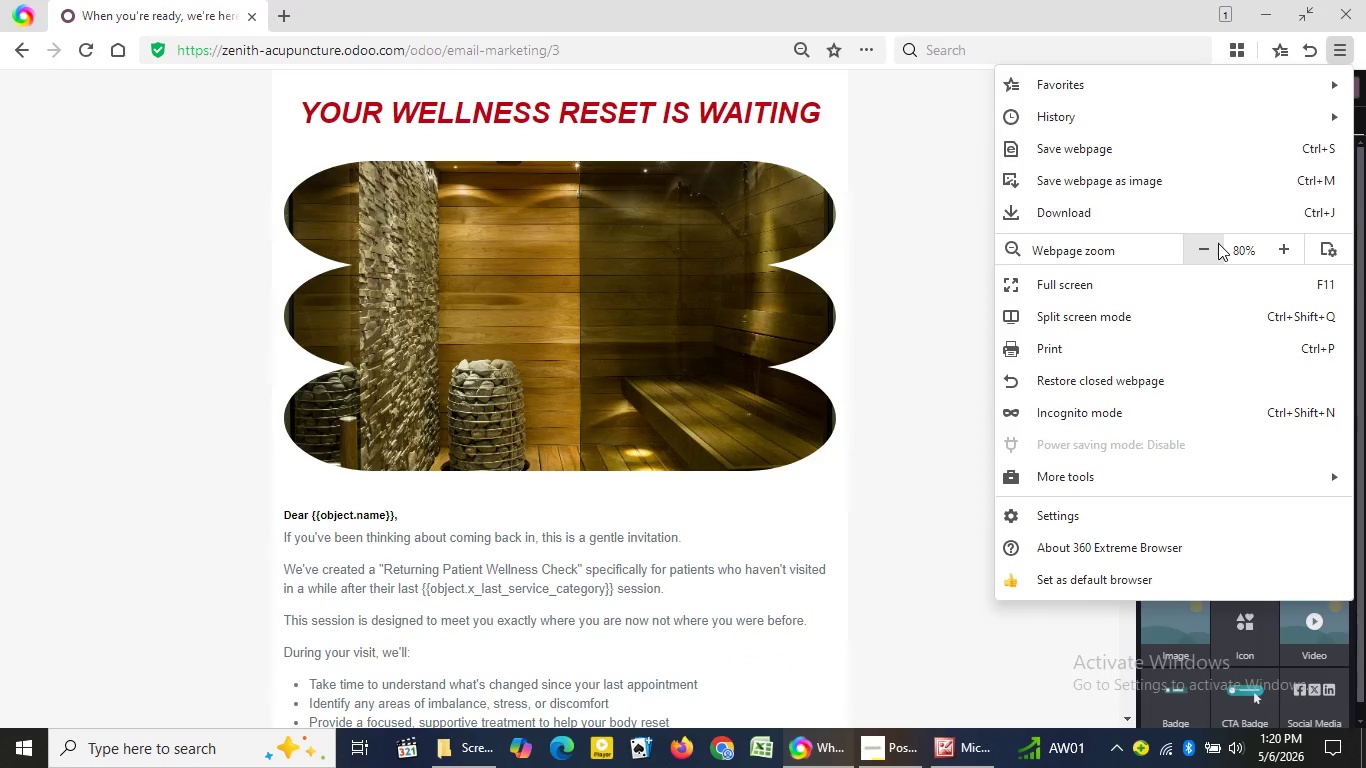 
left_click([1218, 243])
 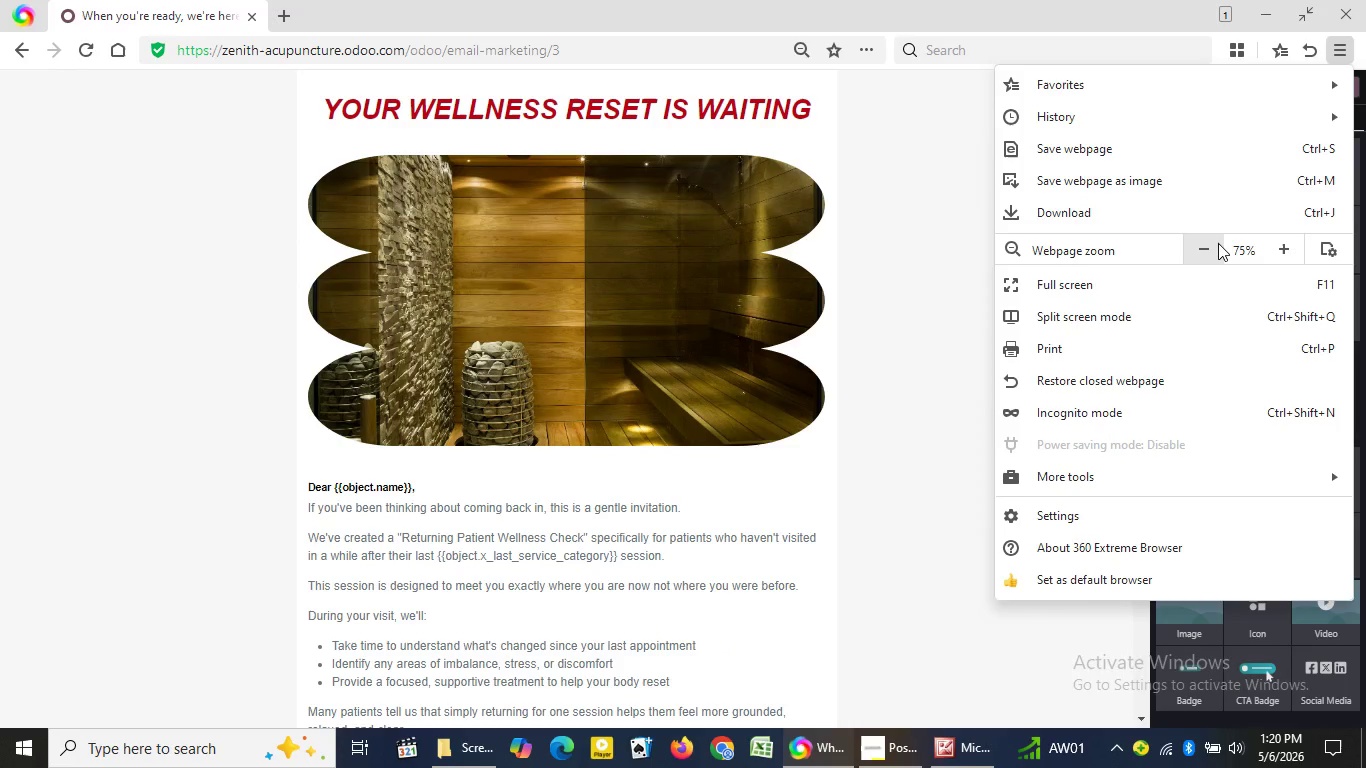 
left_click([1218, 243])
 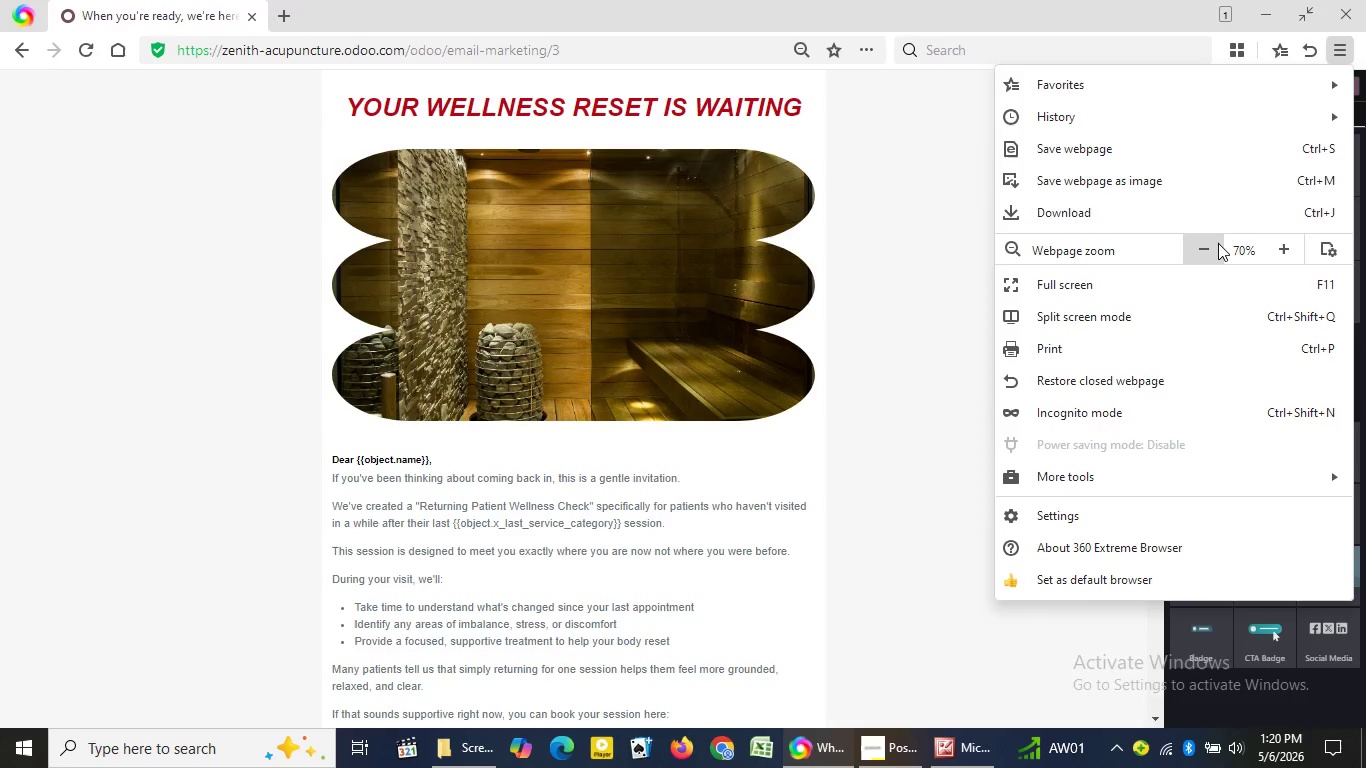 
left_click([1218, 243])
 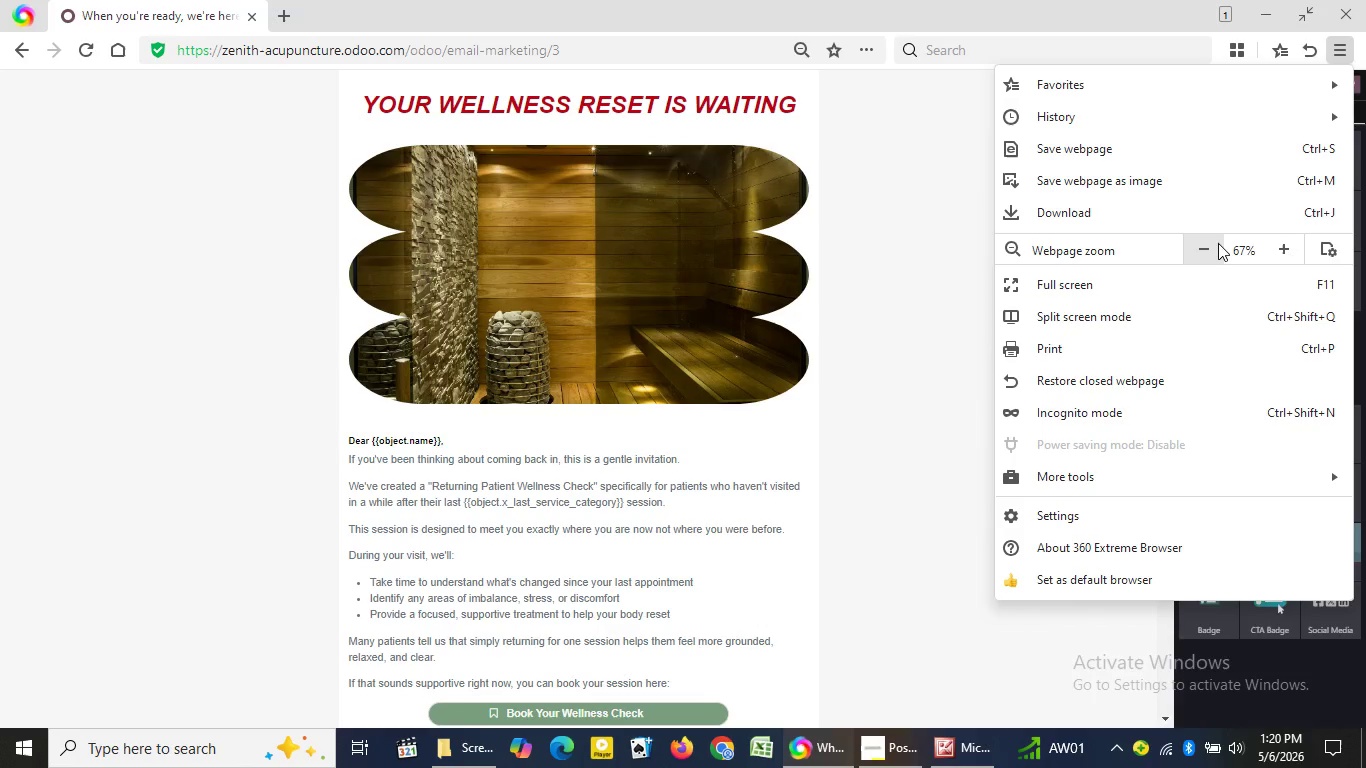 
left_click([1218, 243])
 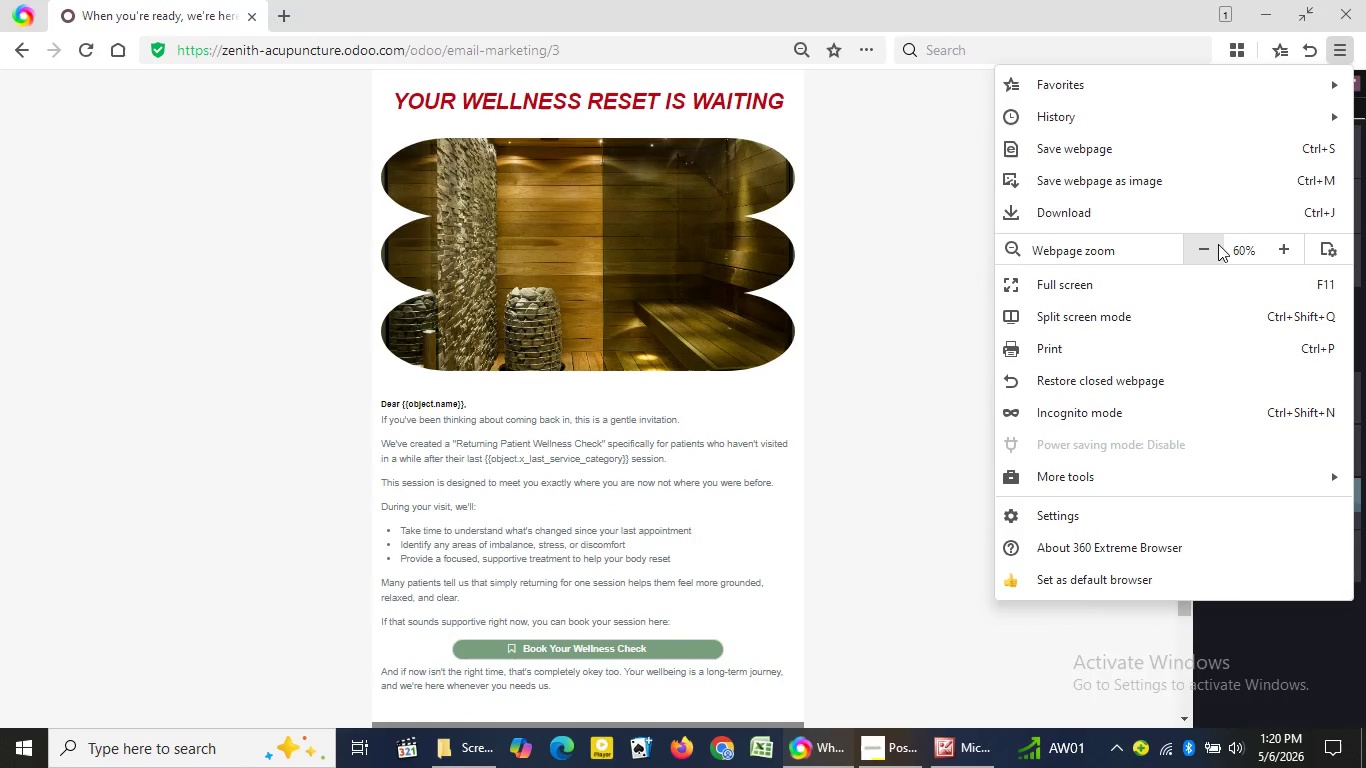 
left_click([1218, 245])
 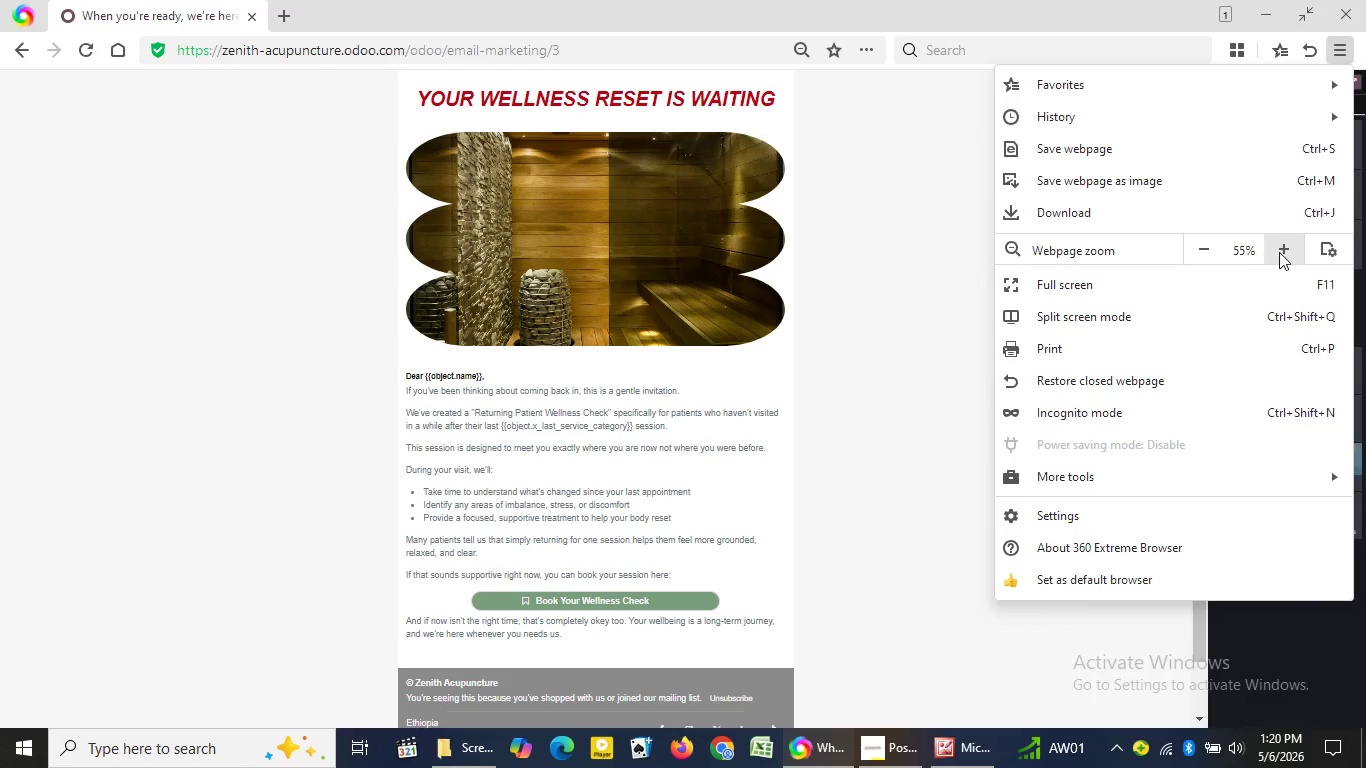 
left_click([1280, 252])
 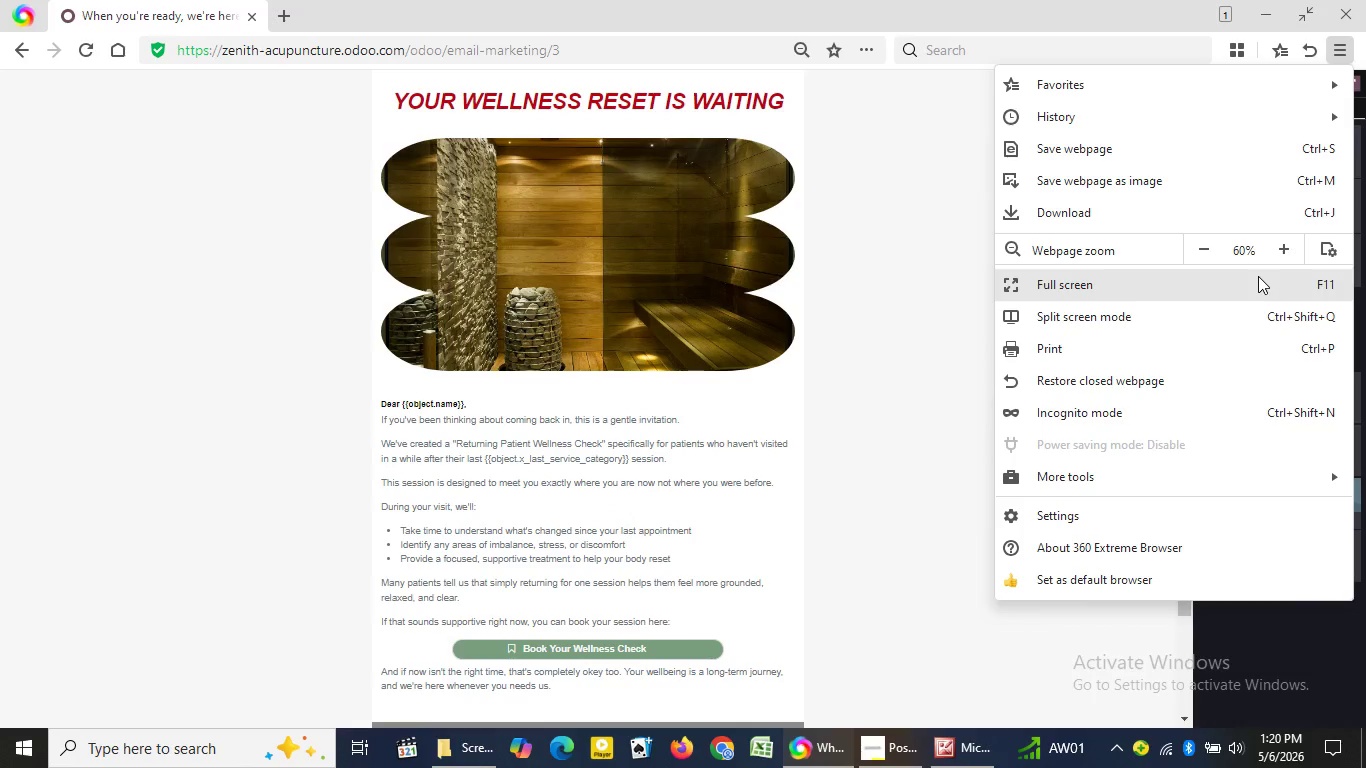 
left_click([1258, 276])
 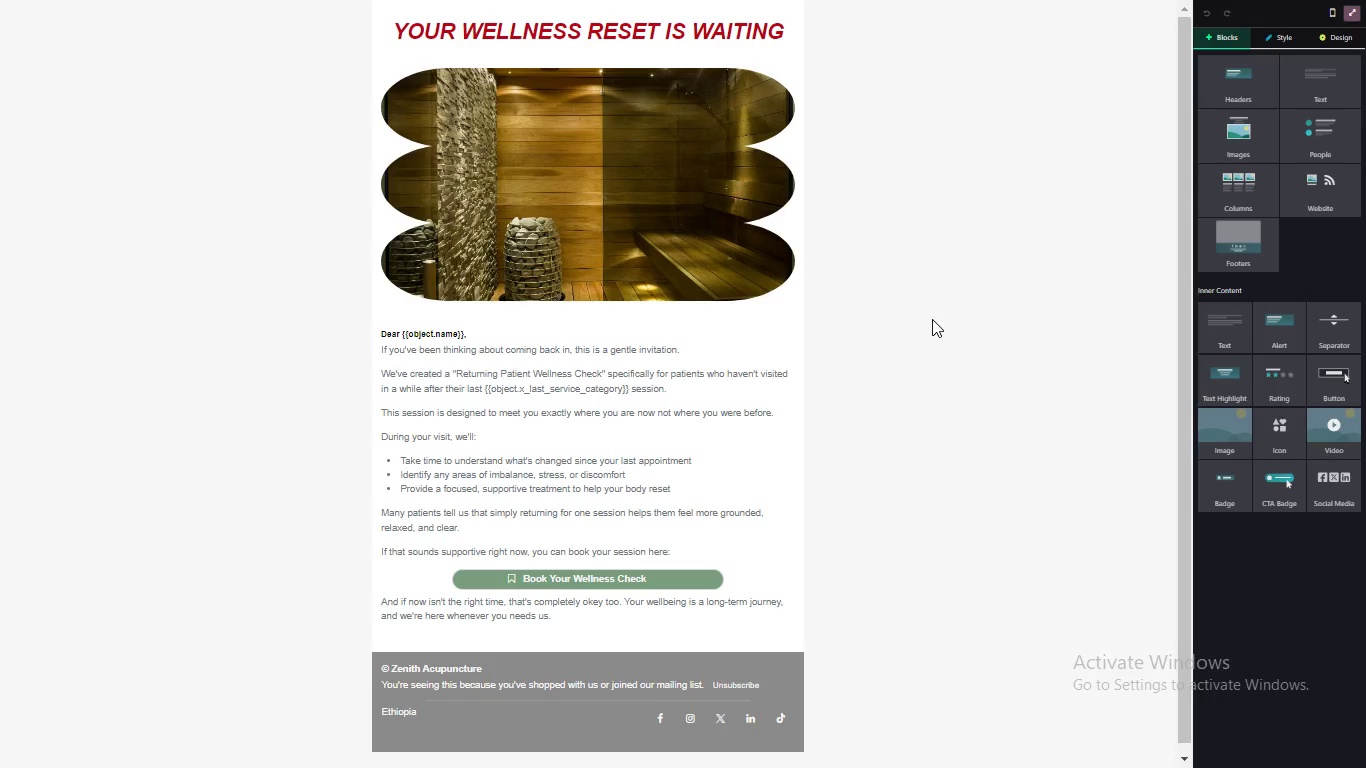 
hold_key(key=MetaLeft, duration=0.62)
 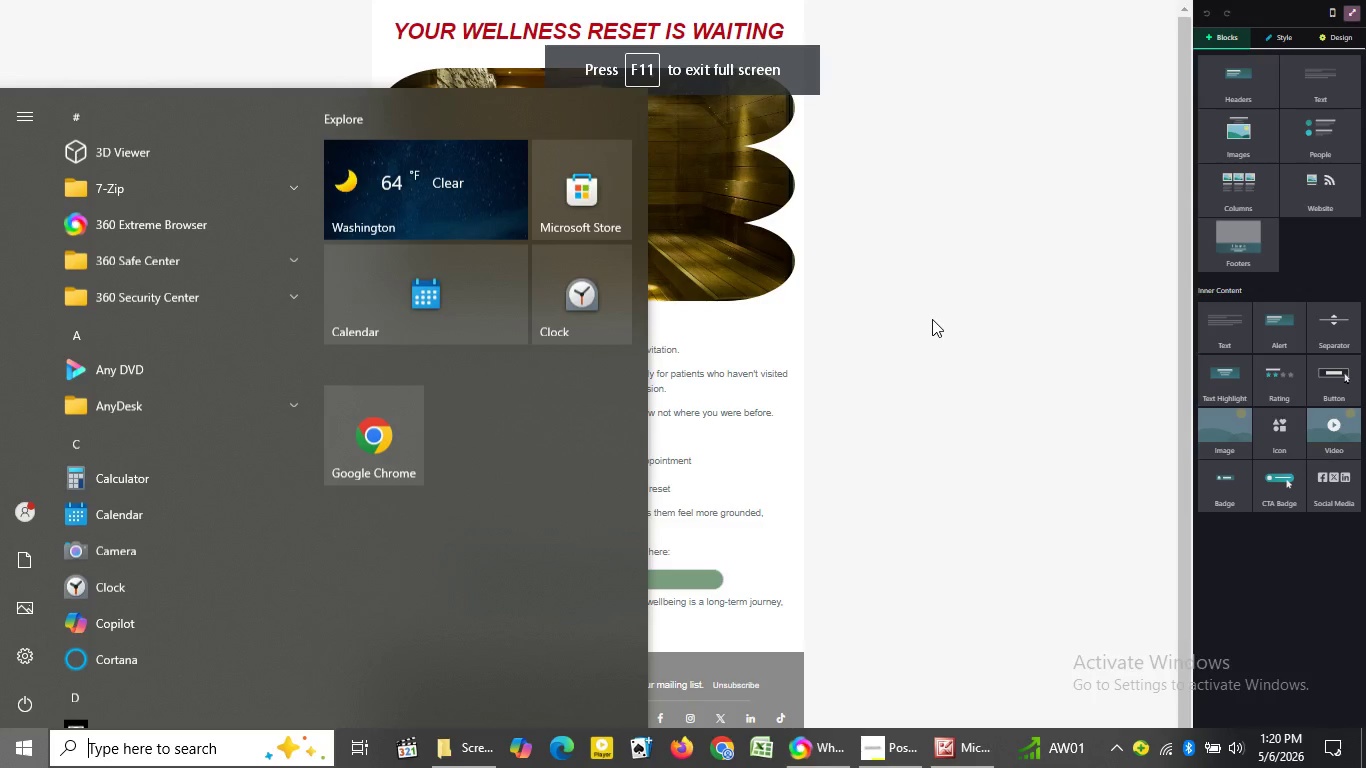 
left_click([932, 319])
 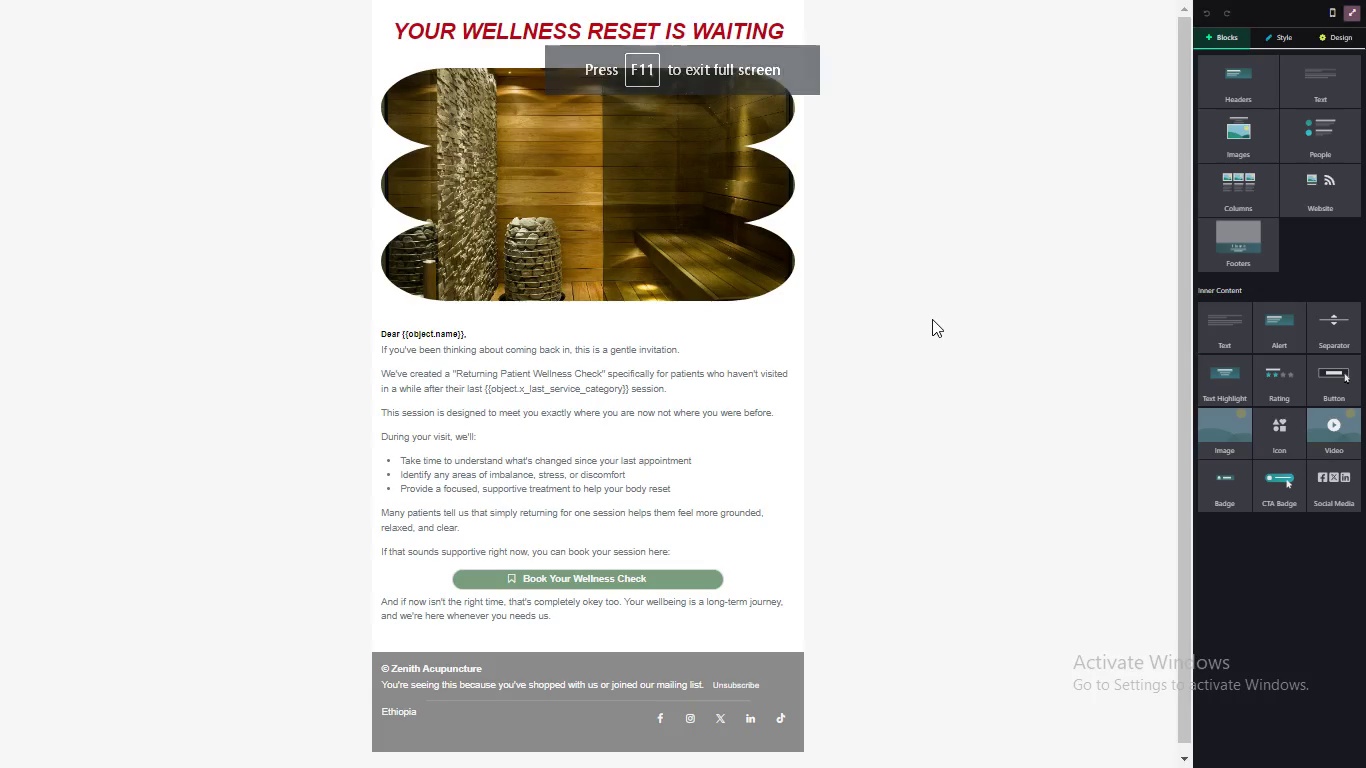 
hold_key(key=MetaLeft, duration=0.58)
 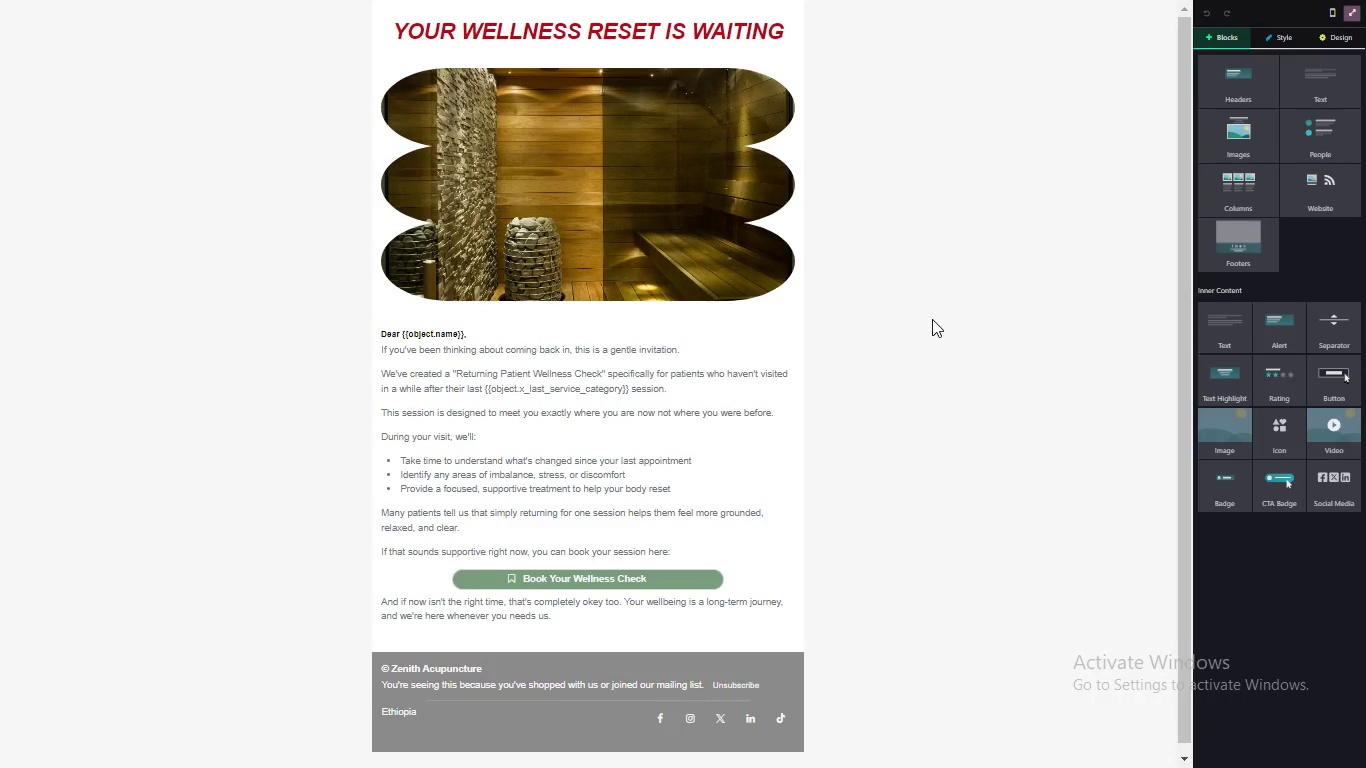 
hold_key(key=PrintScreen, duration=0.31)
 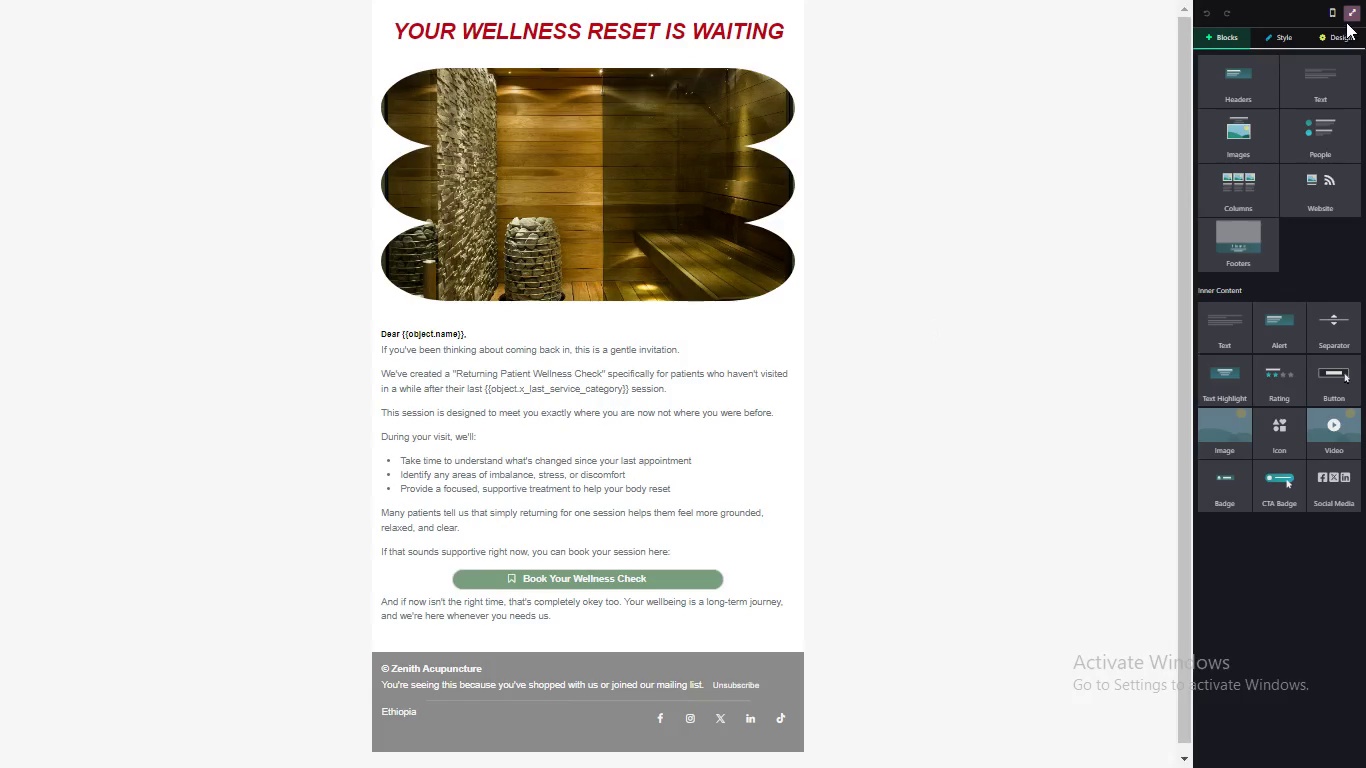 
left_click([1334, 15])
 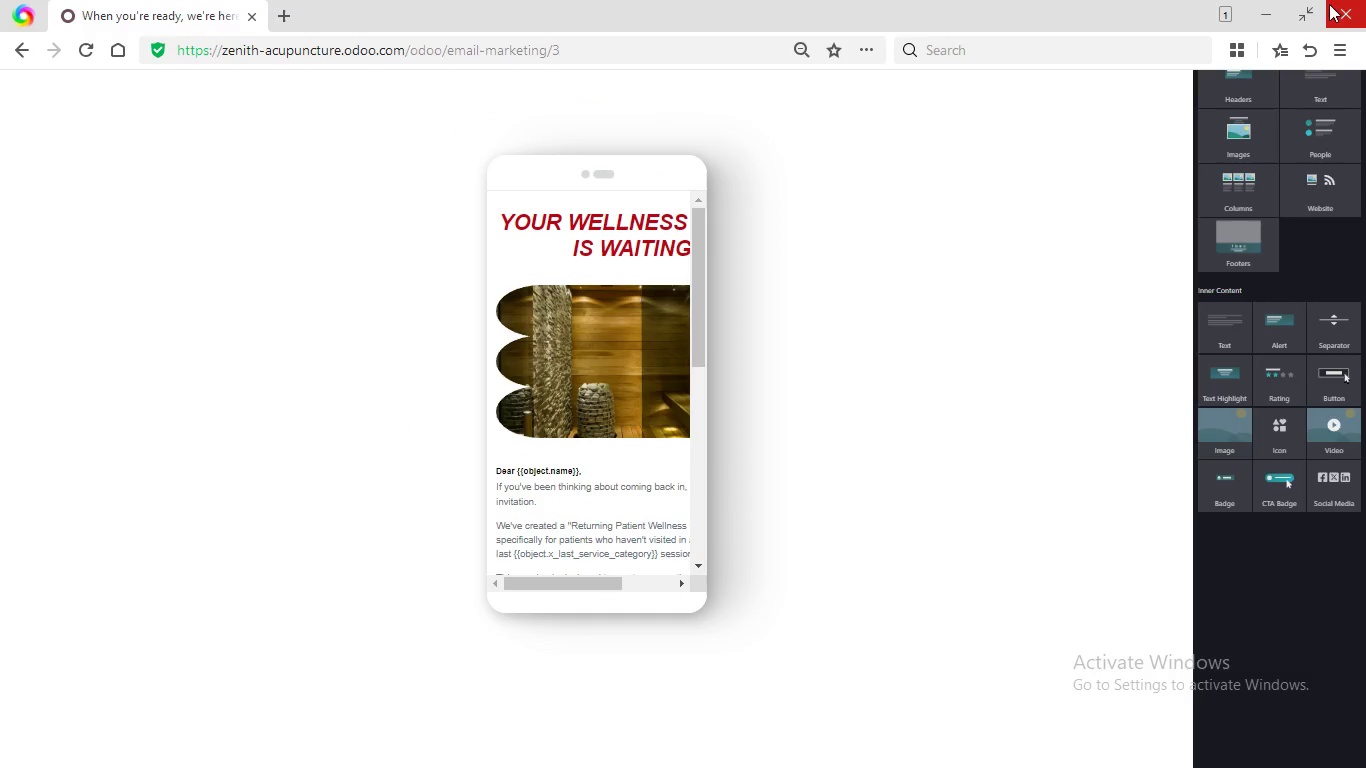 
left_click([1340, 44])
 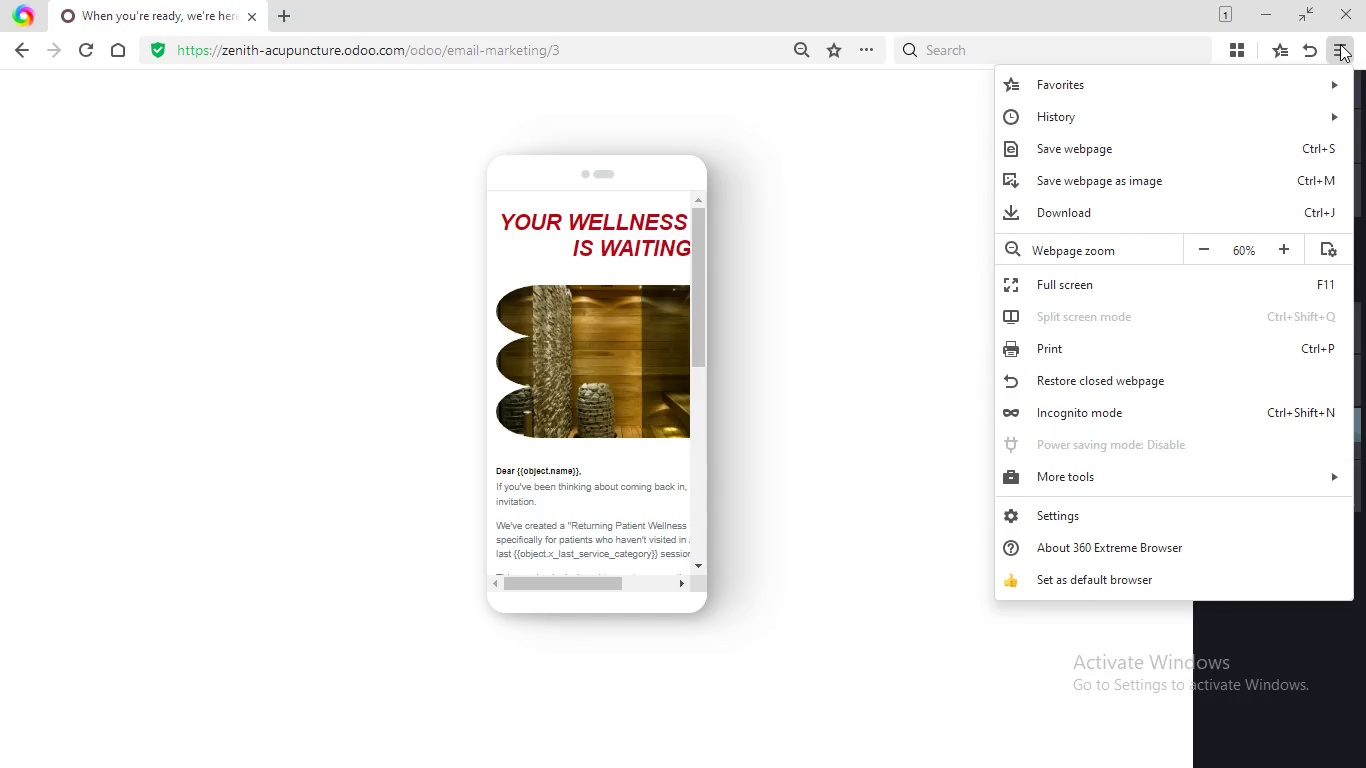 
wait(6.81)
 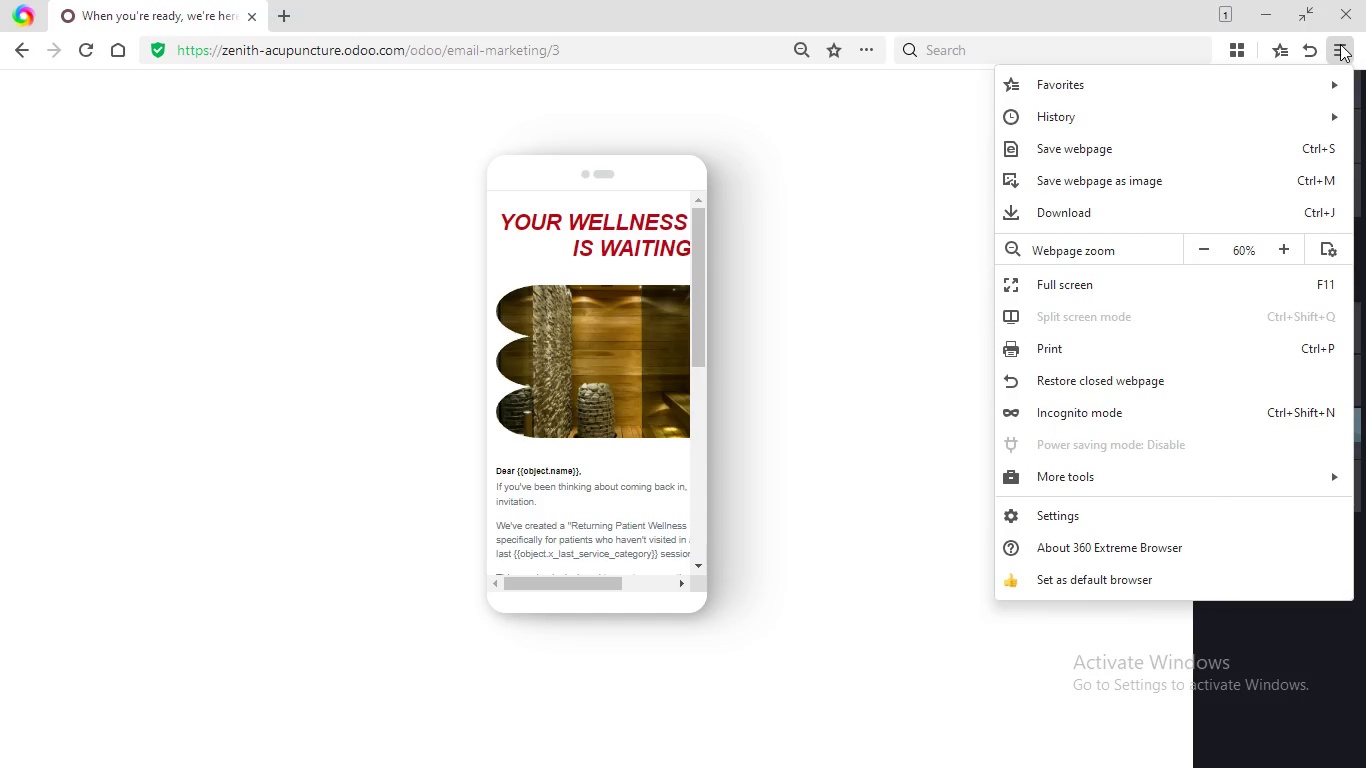 
left_click([1281, 241])
 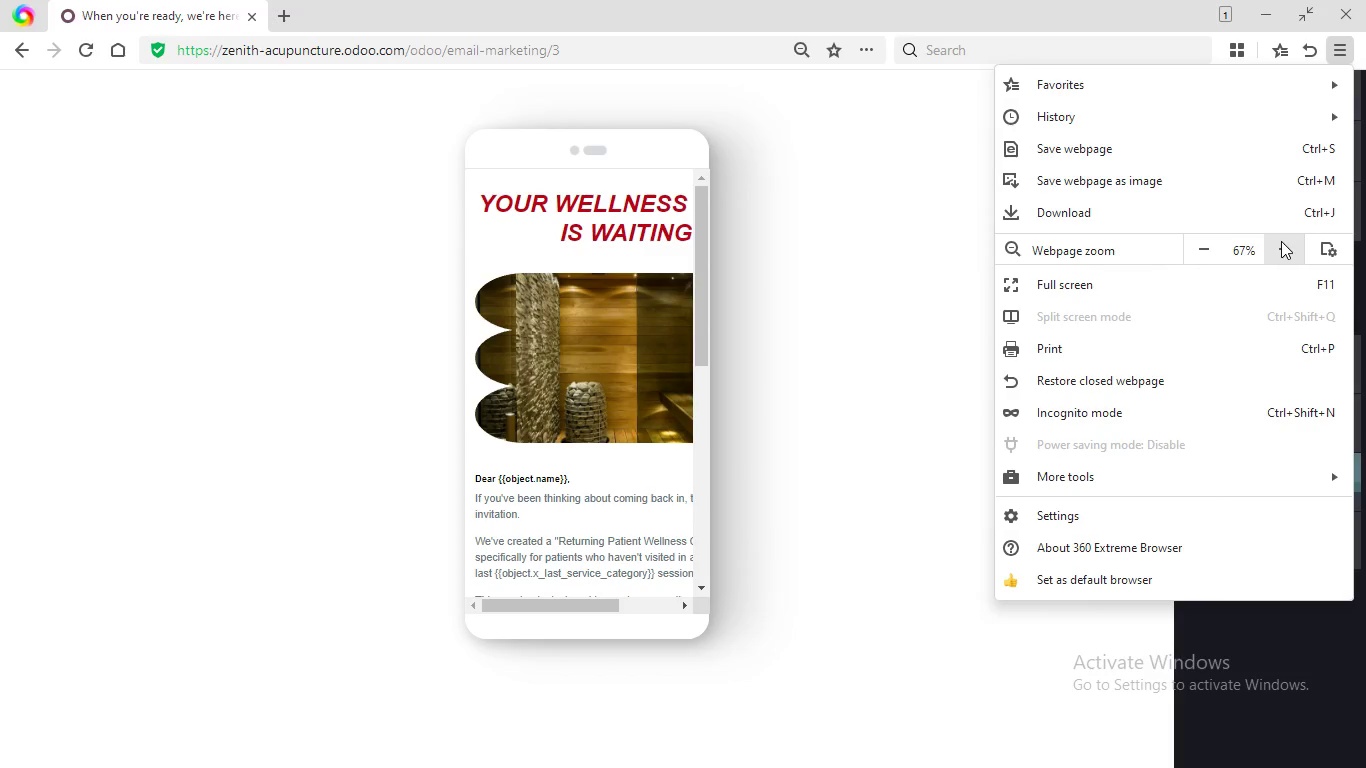 
left_click([1281, 241])
 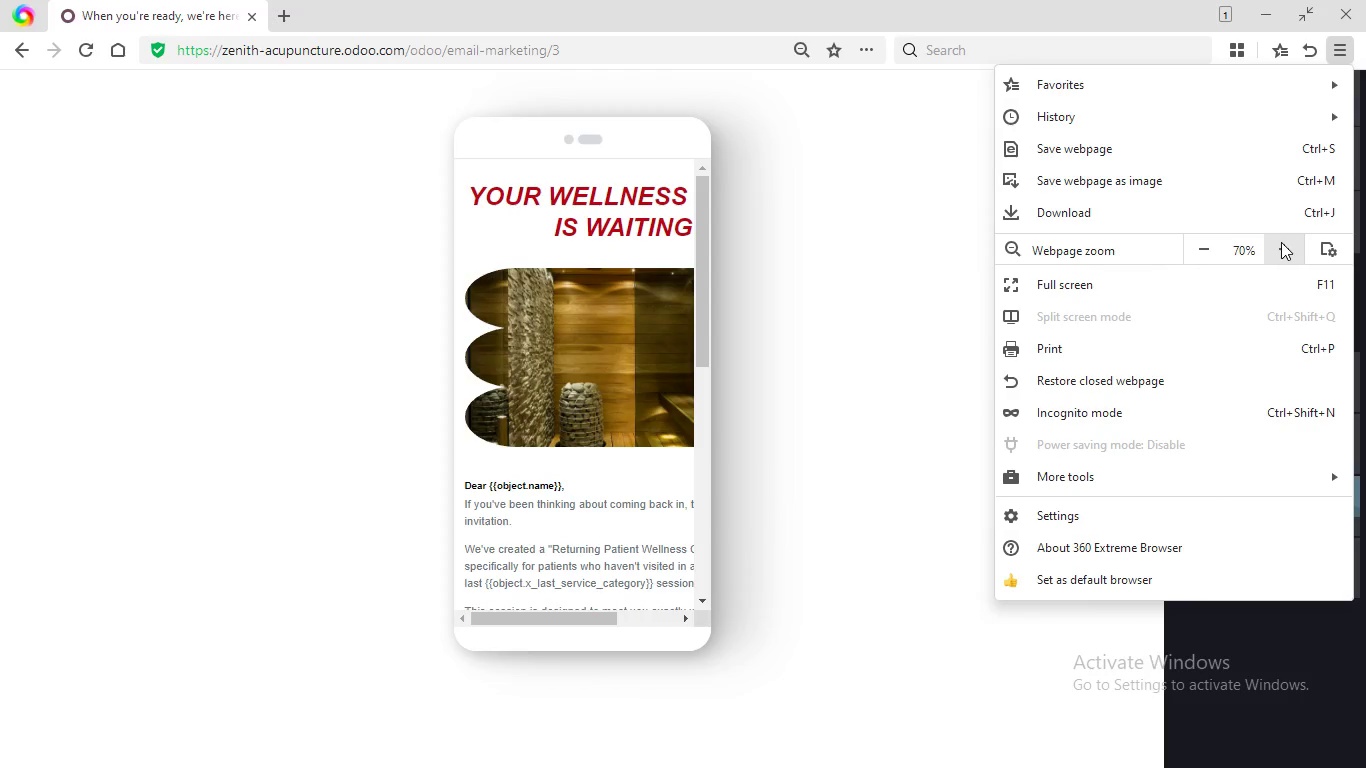 
left_click([1281, 242])
 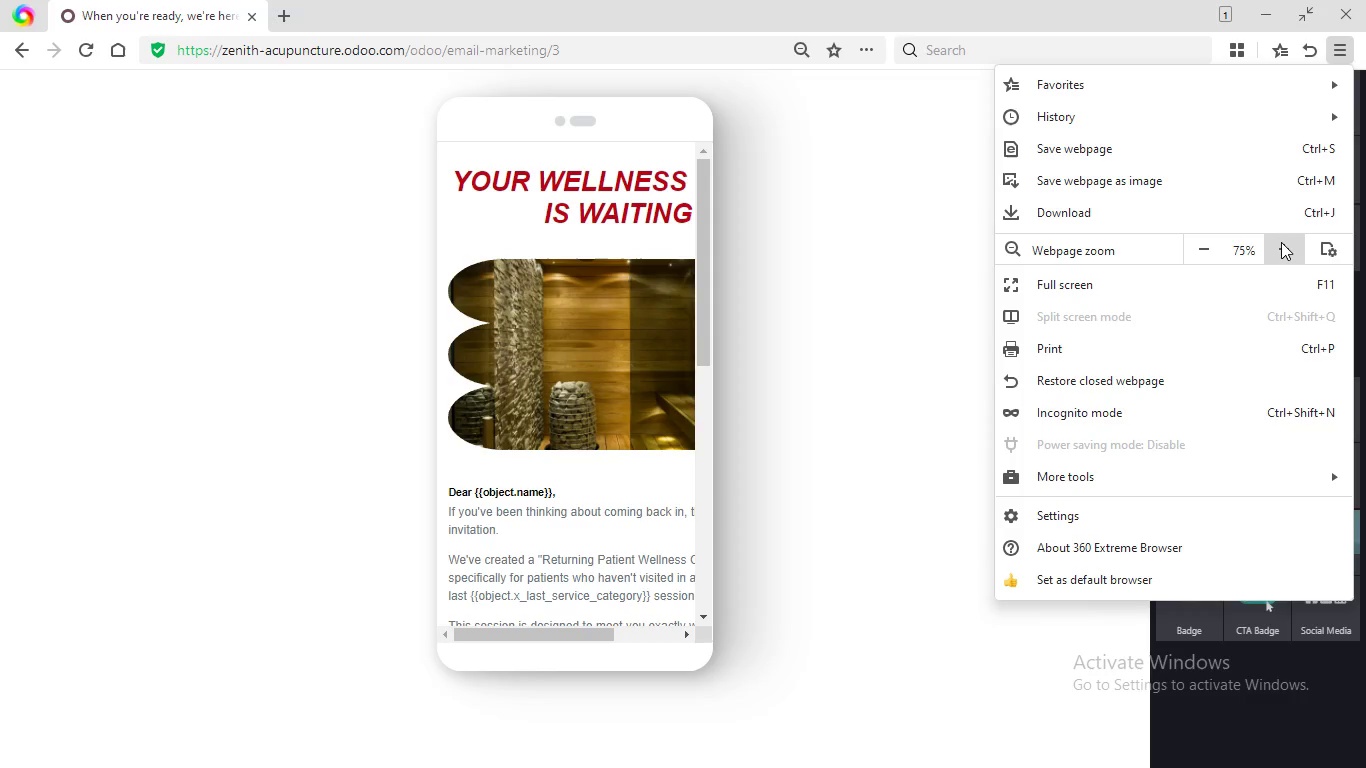 
left_click([1281, 242])
 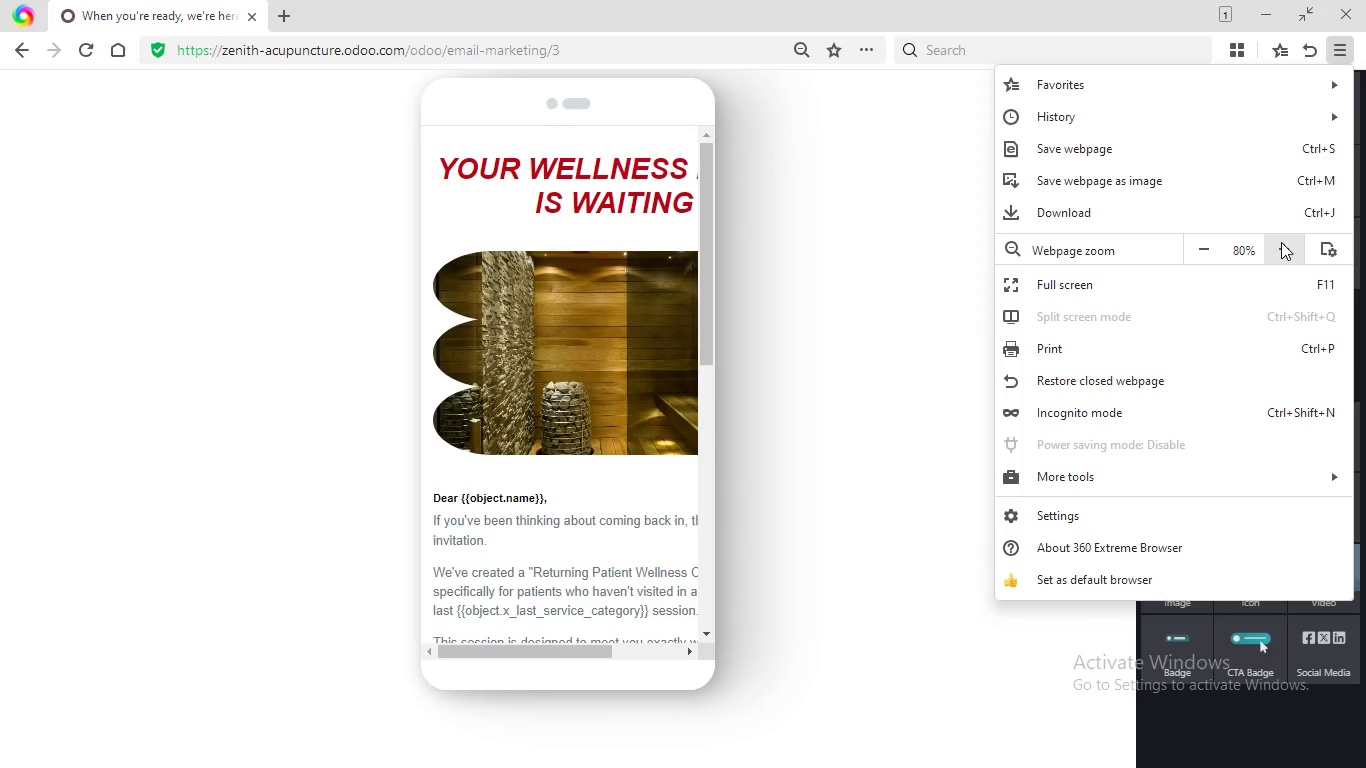 
left_click([1281, 242])
 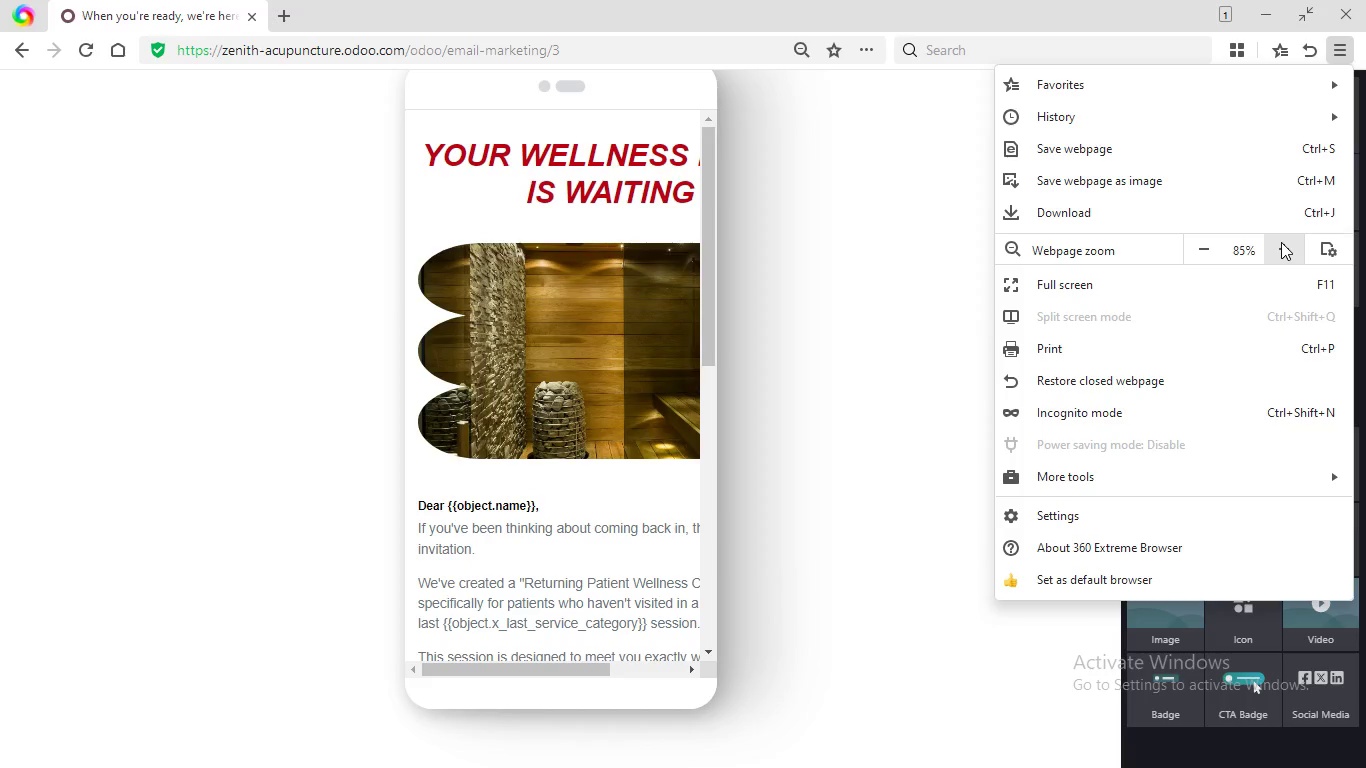 
left_click([1281, 242])
 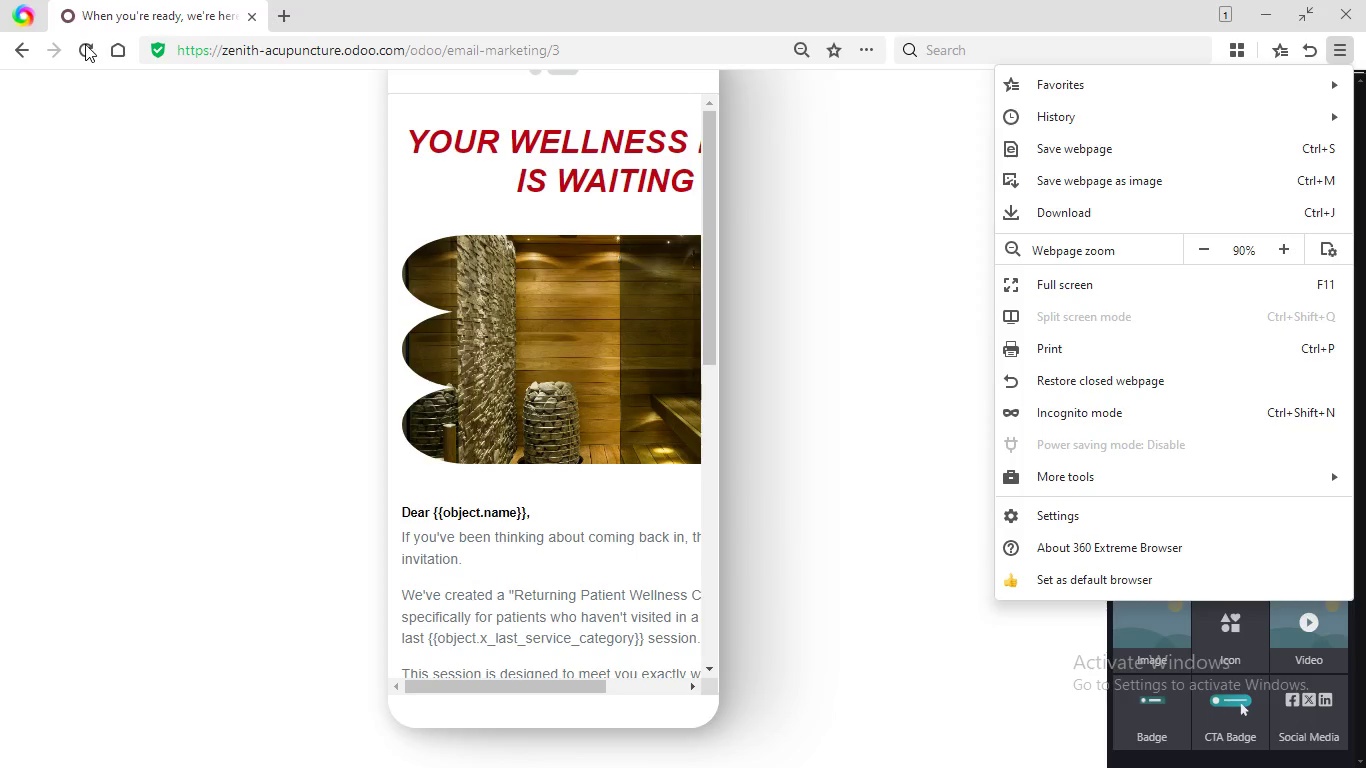 
left_click([86, 46])
 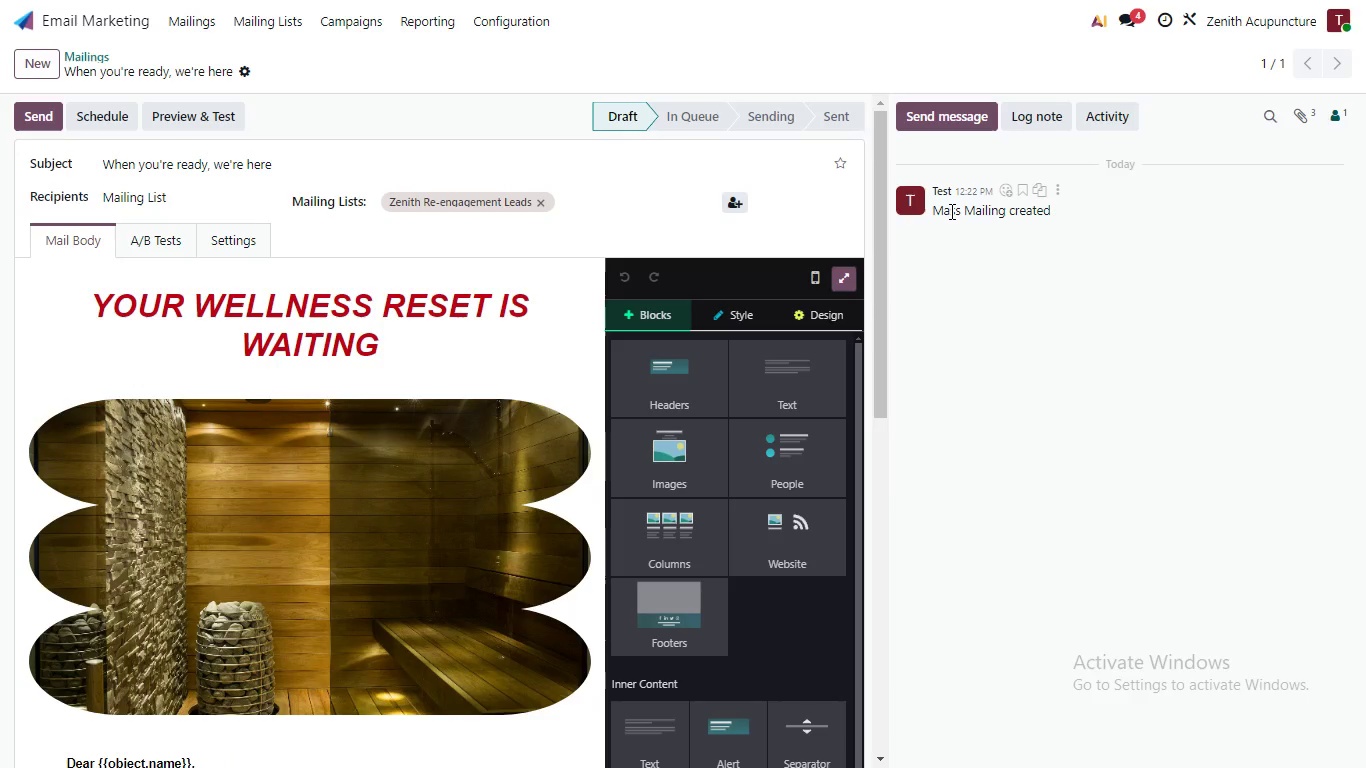 
wait(18.89)
 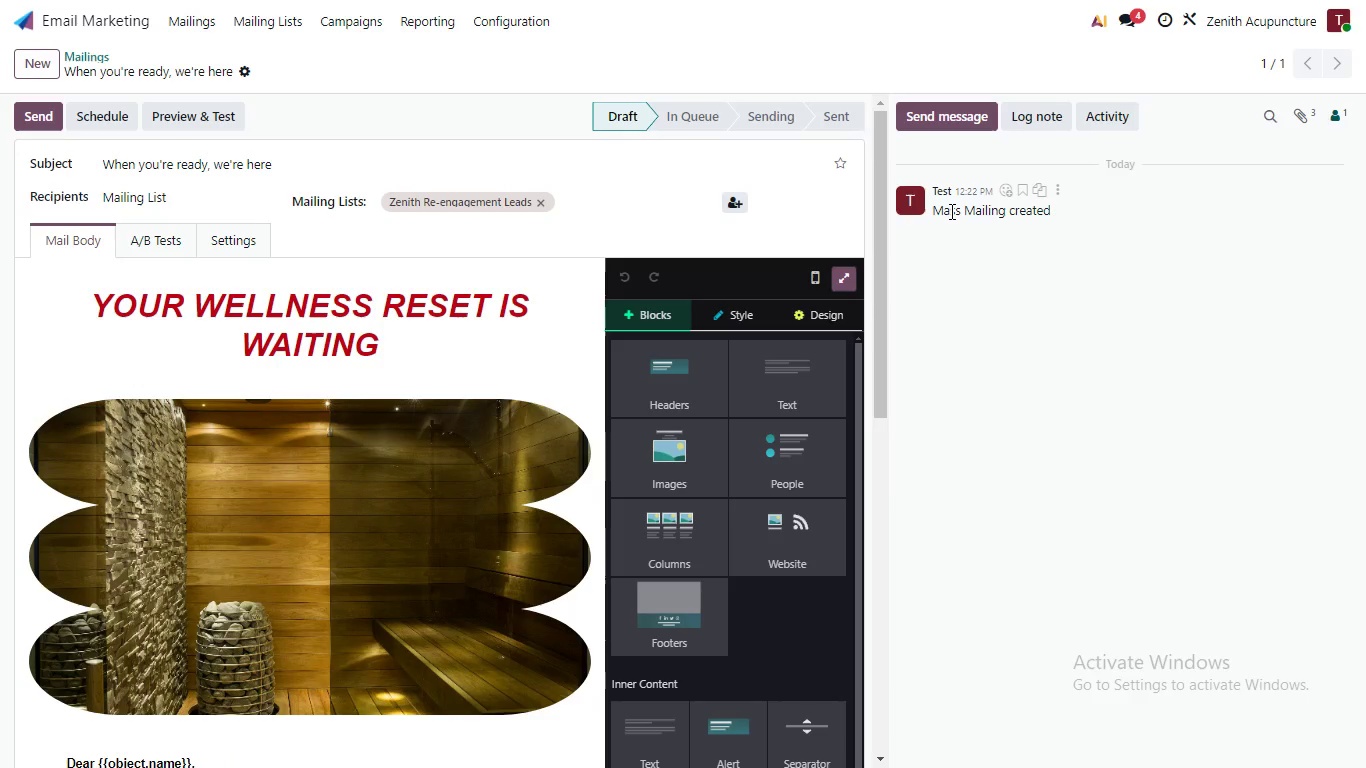 
left_click([822, 275])
 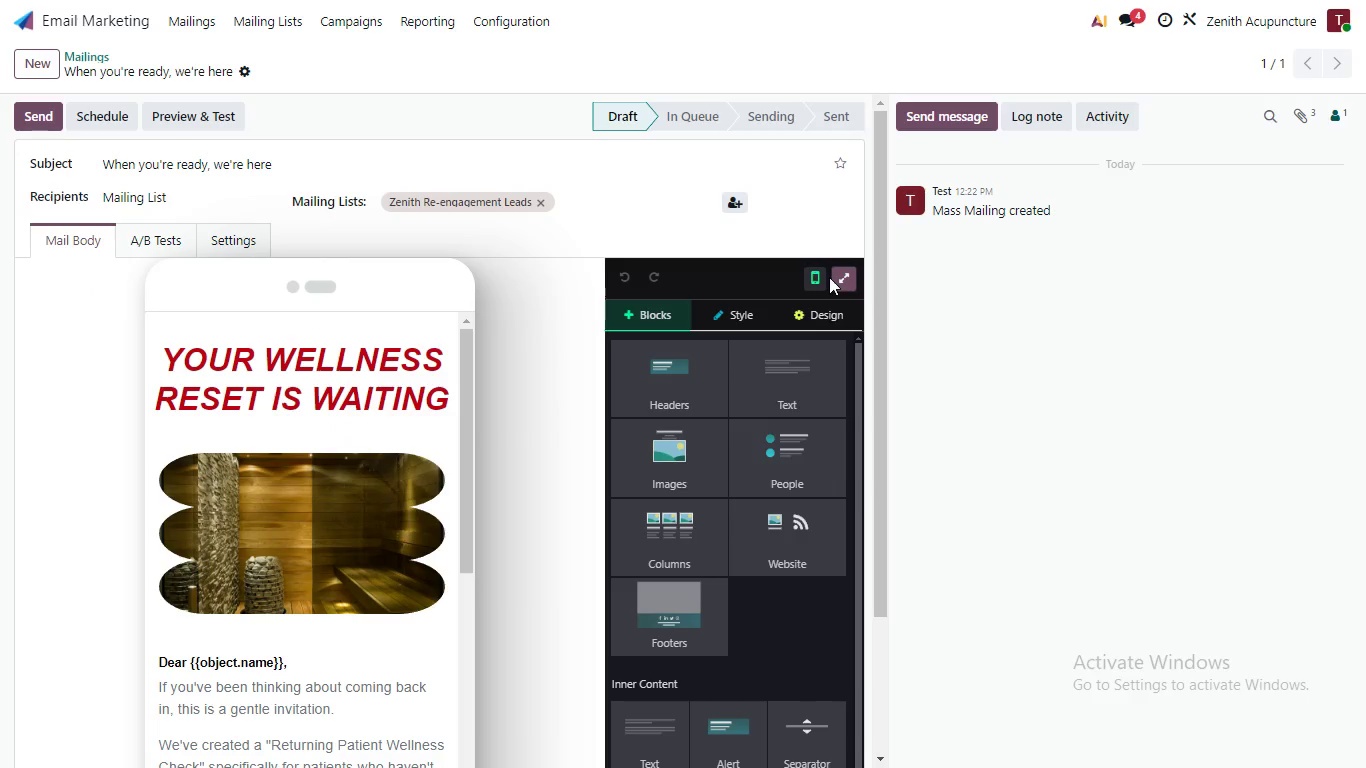 
left_click([851, 278])
 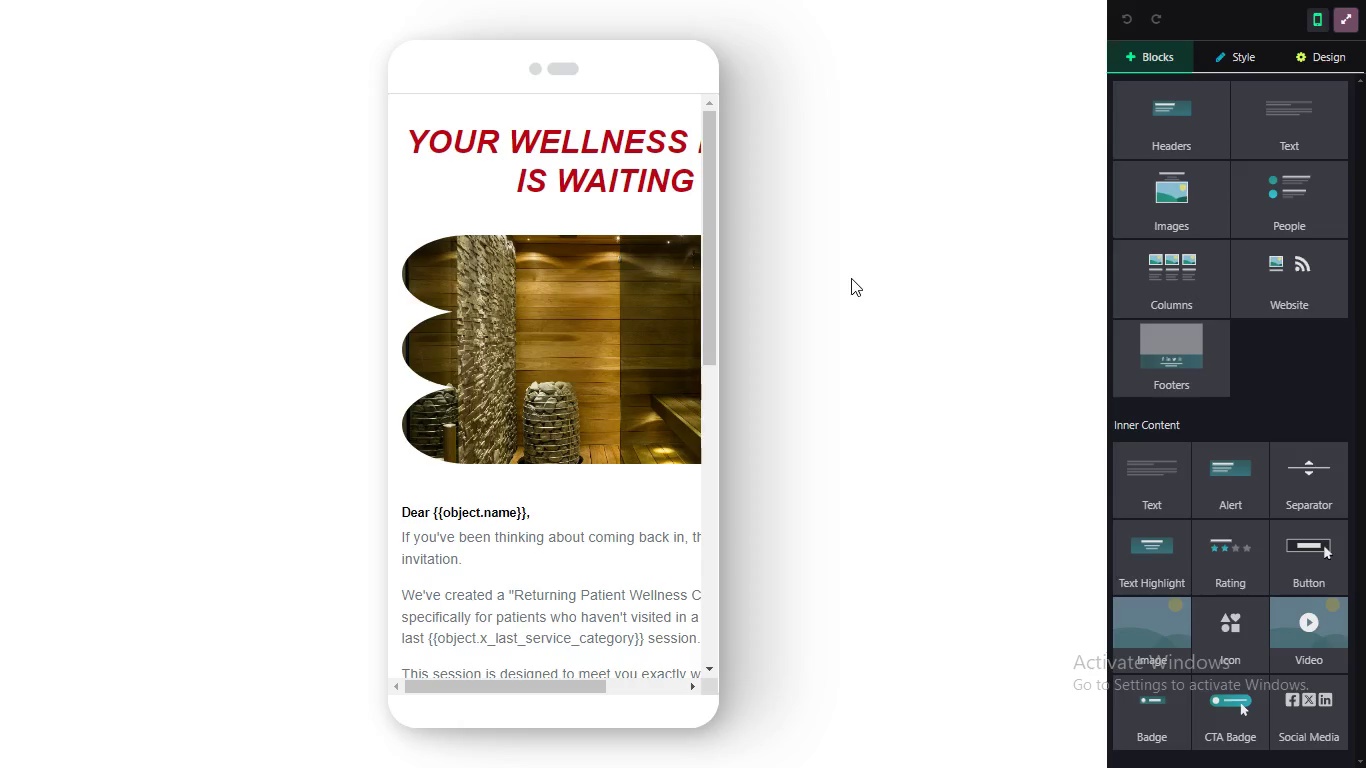 
left_click([851, 278])
 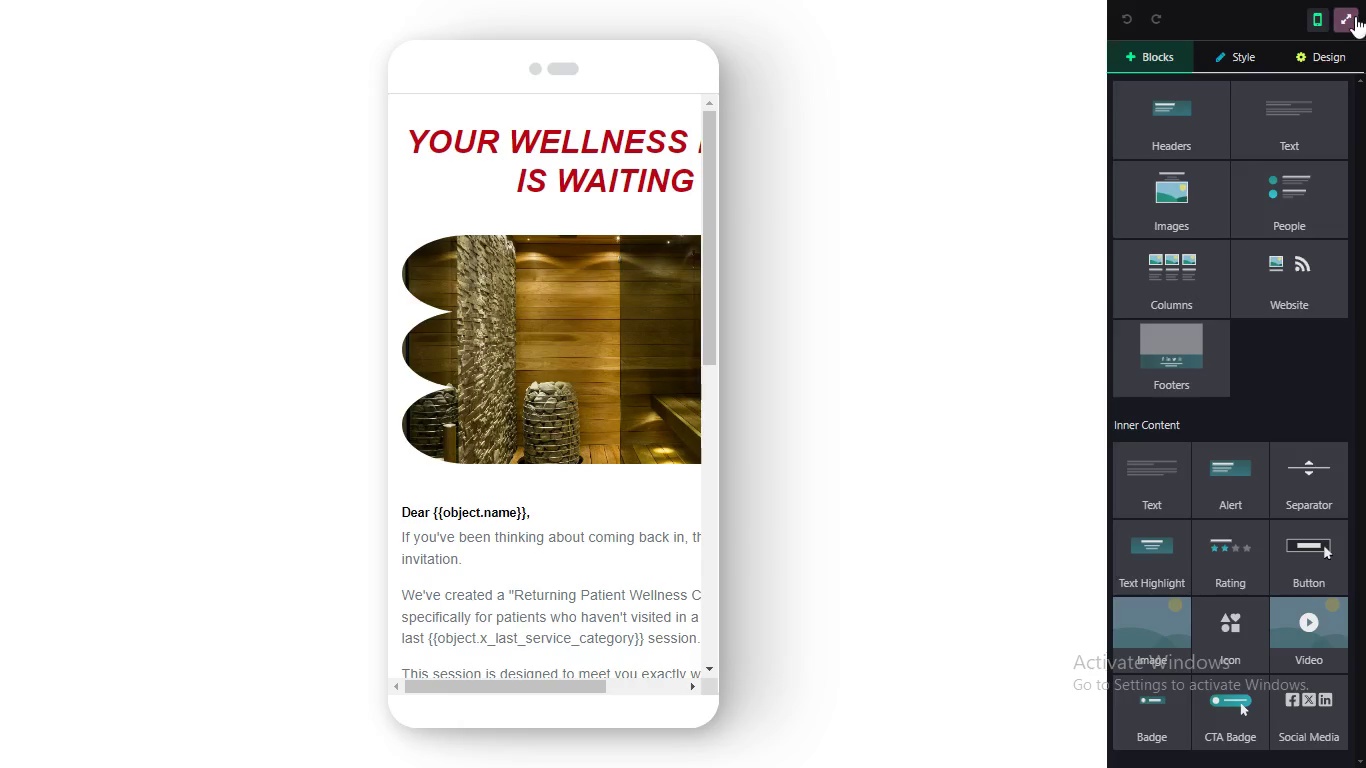 
left_click([1348, 18])
 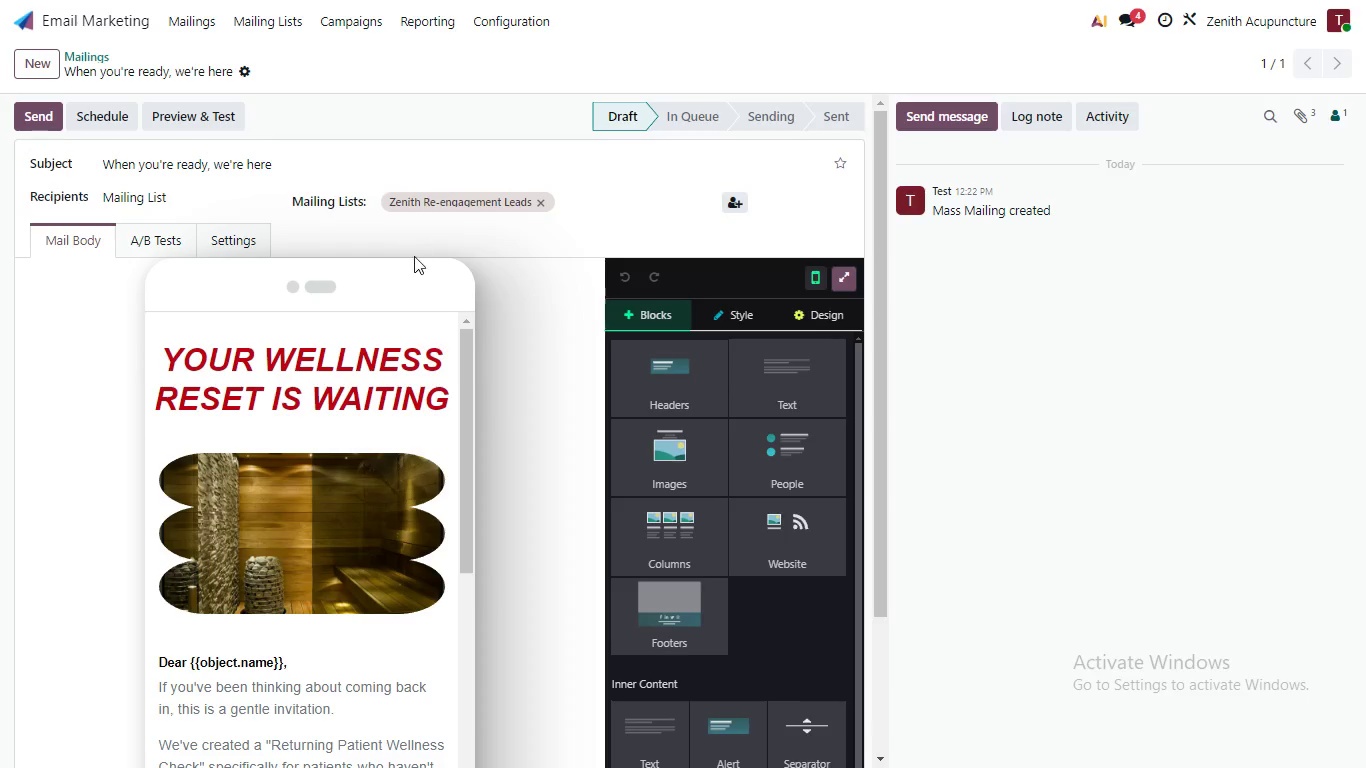 
left_click_drag(start_coordinate=[414, 275], to_coordinate=[410, 222])
 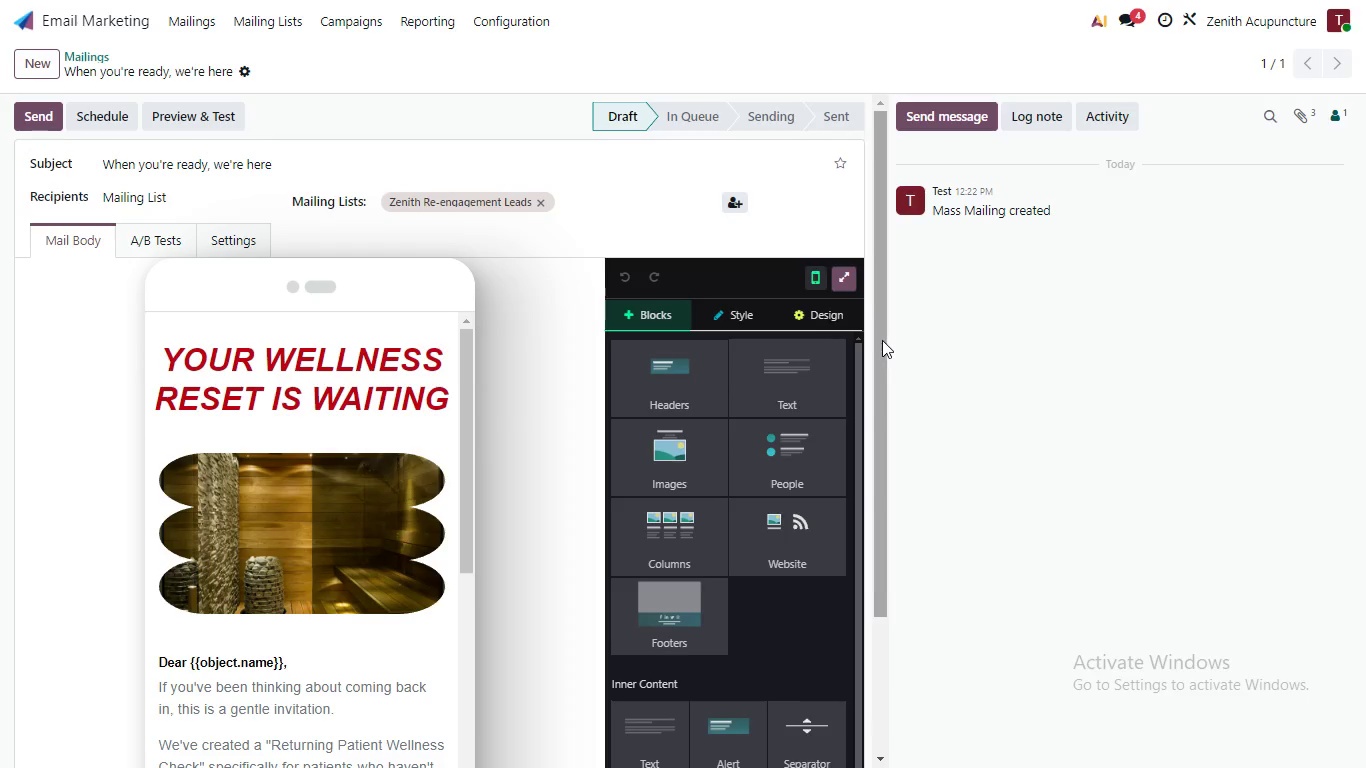 
left_click_drag(start_coordinate=[882, 340], to_coordinate=[891, 413])
 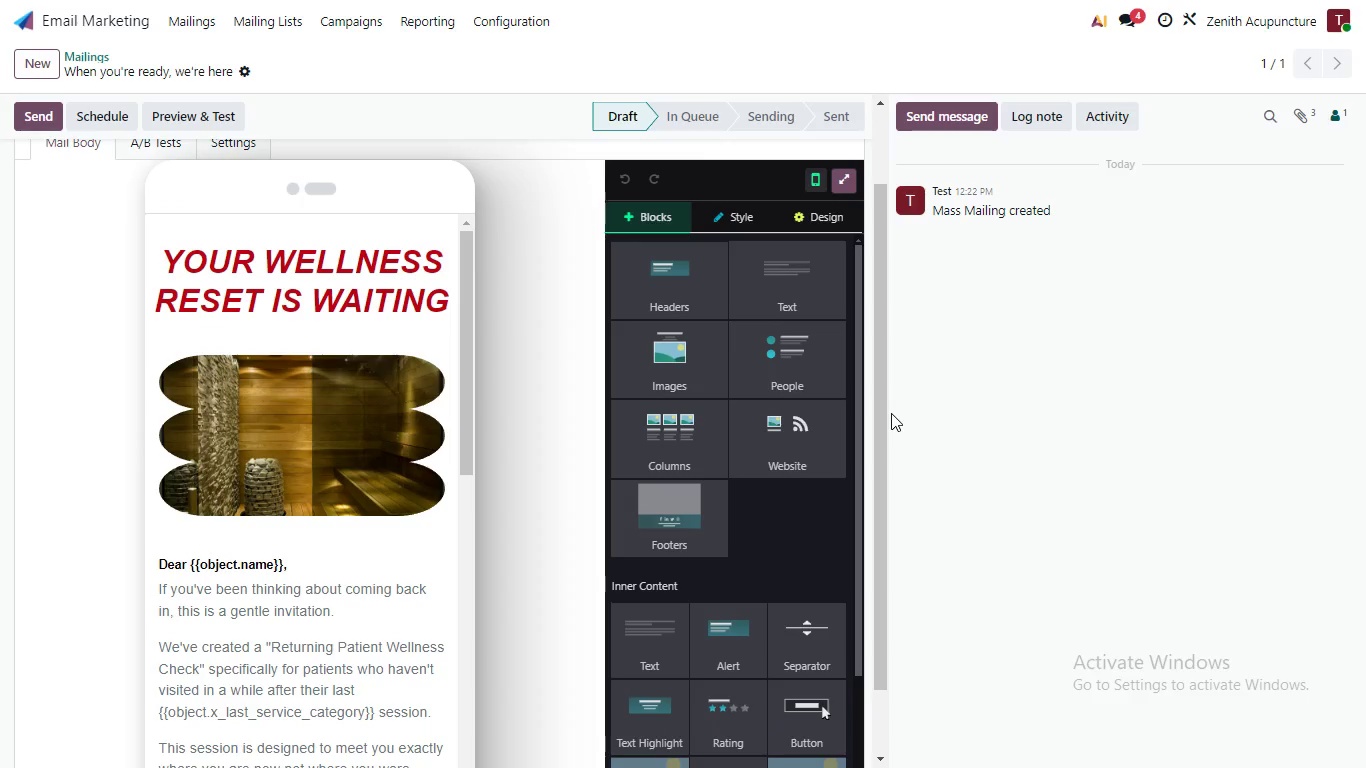 
key(Meta+PrintScreen)
 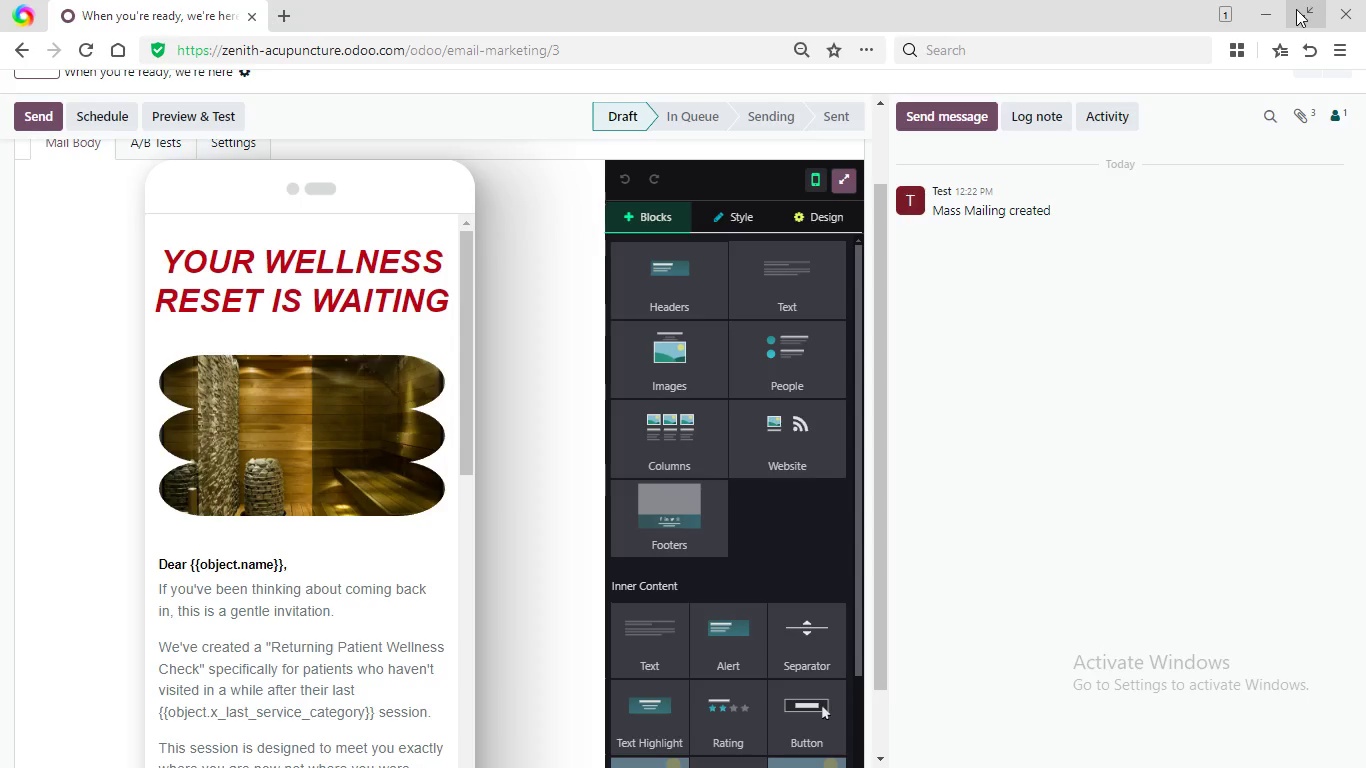 
left_click([1302, 8])
 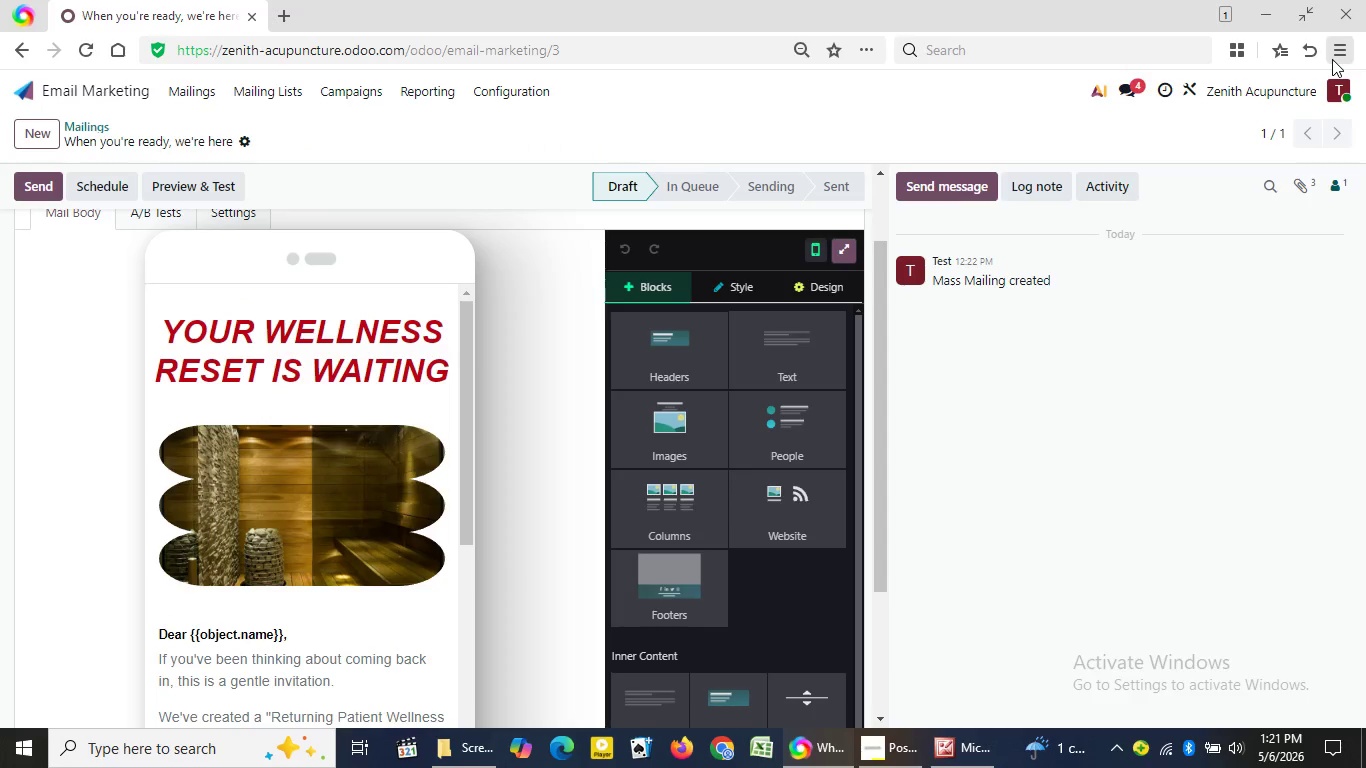 
left_click([1335, 56])
 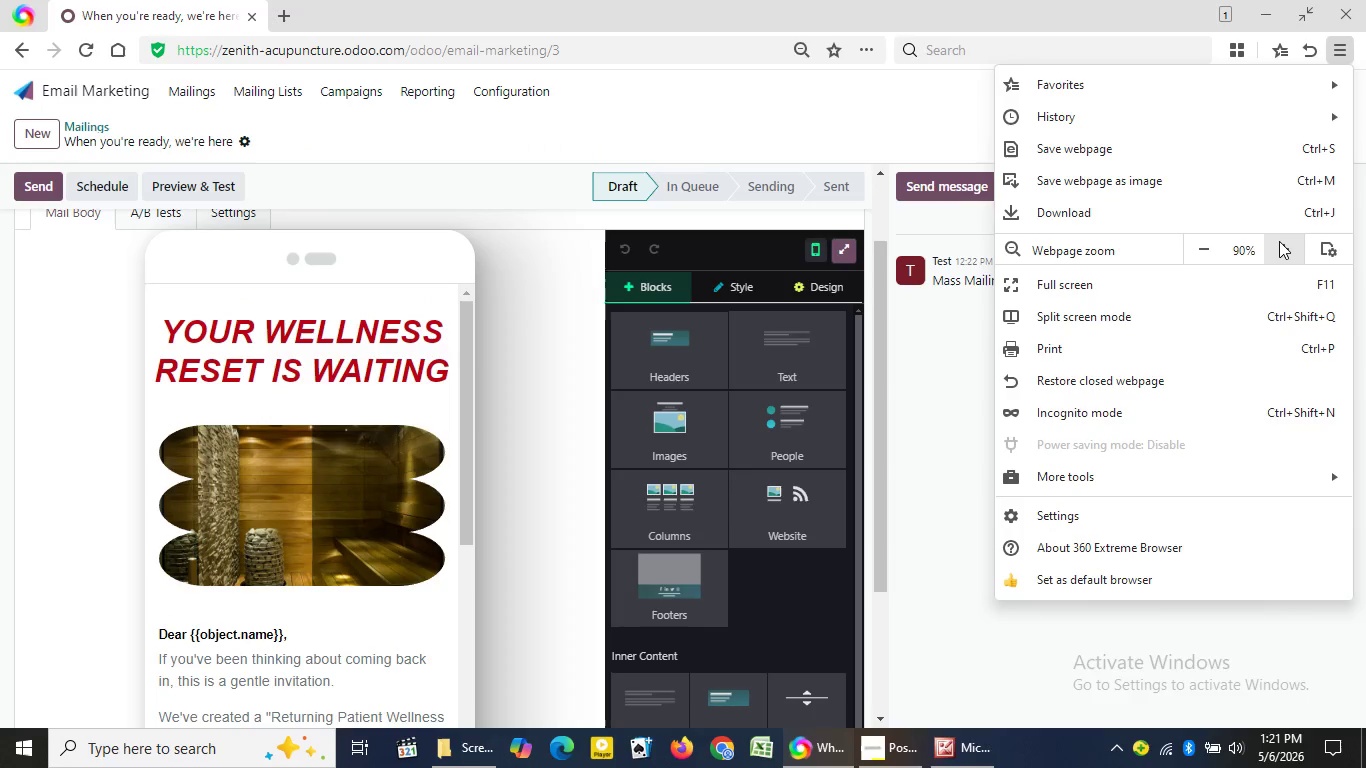 
left_click([1279, 241])
 